 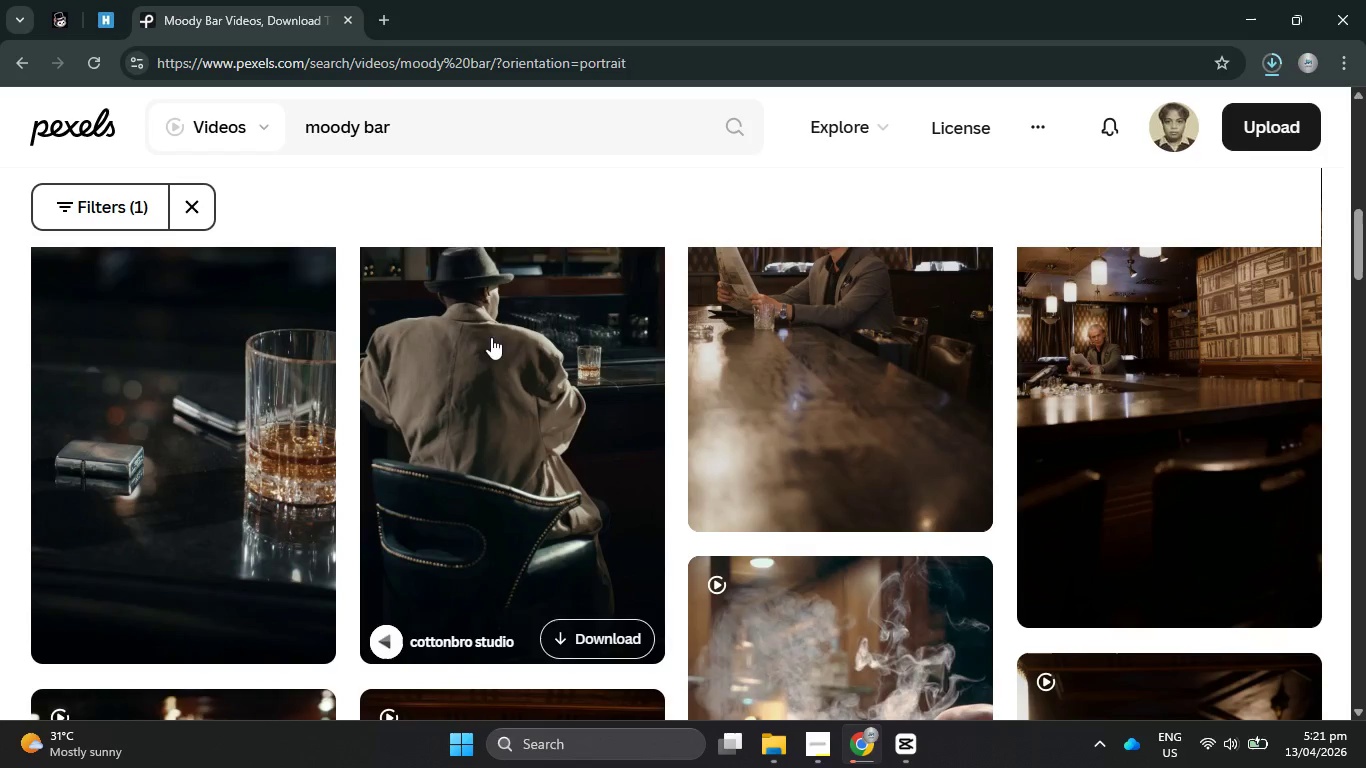 
scroll: coordinate [1232, 487], scroll_direction: down, amount: 22.0
 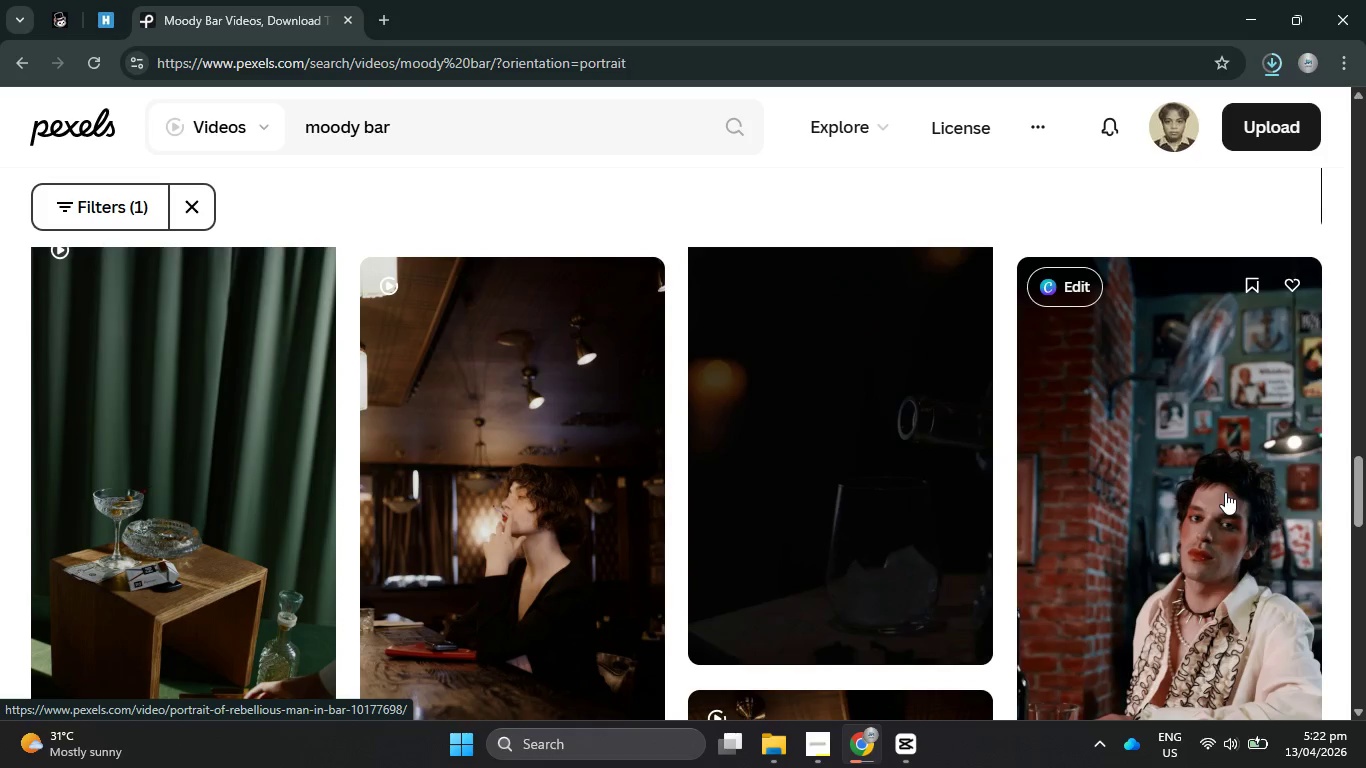 
left_click([1235, 424])
 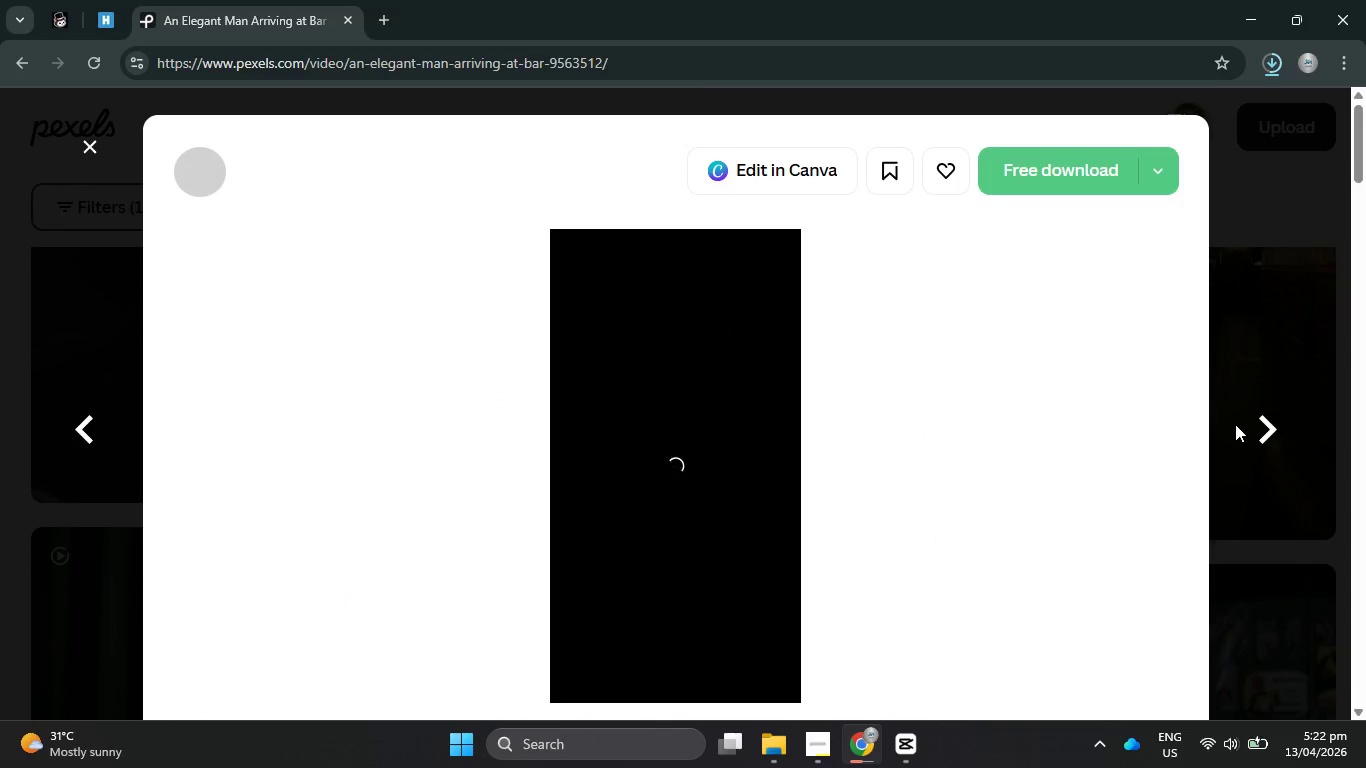 
scroll: coordinate [1220, 487], scroll_direction: up, amount: 3.0
 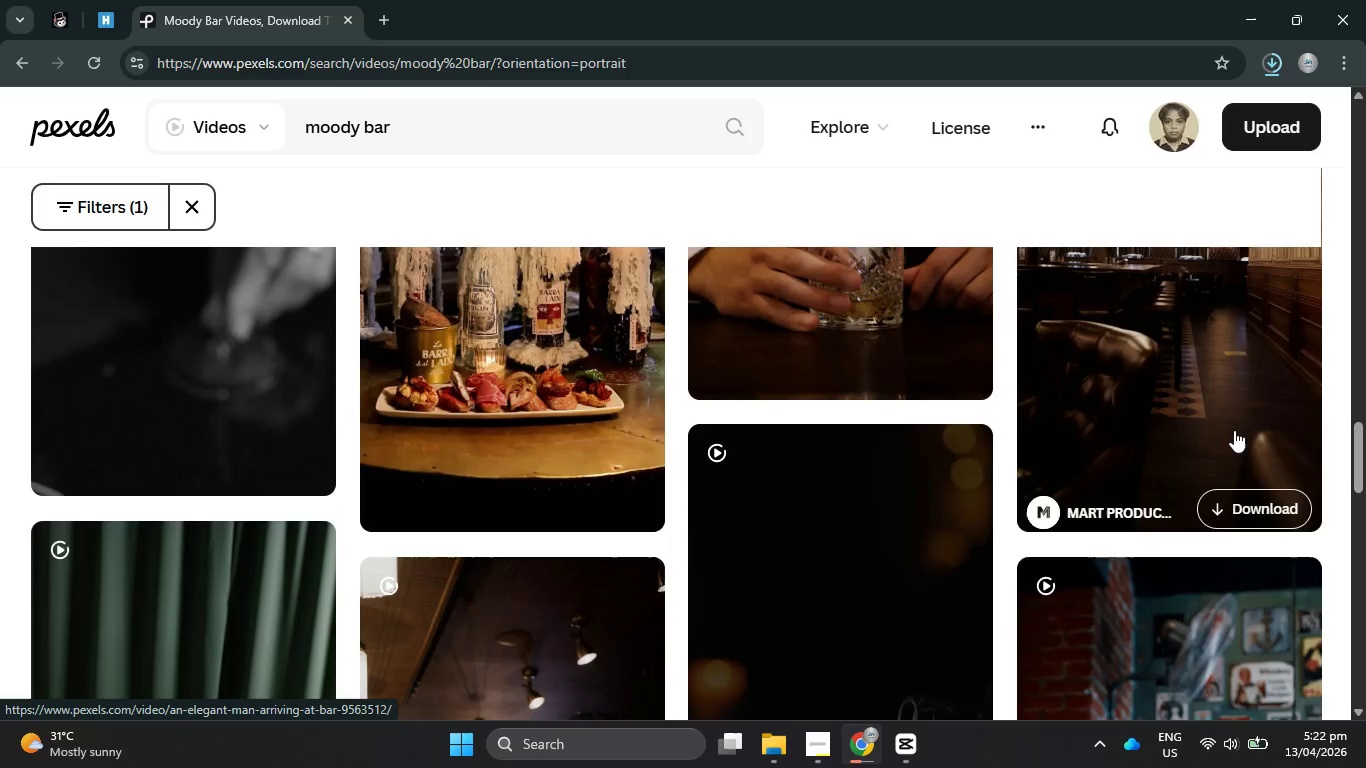 
wait(6.38)
 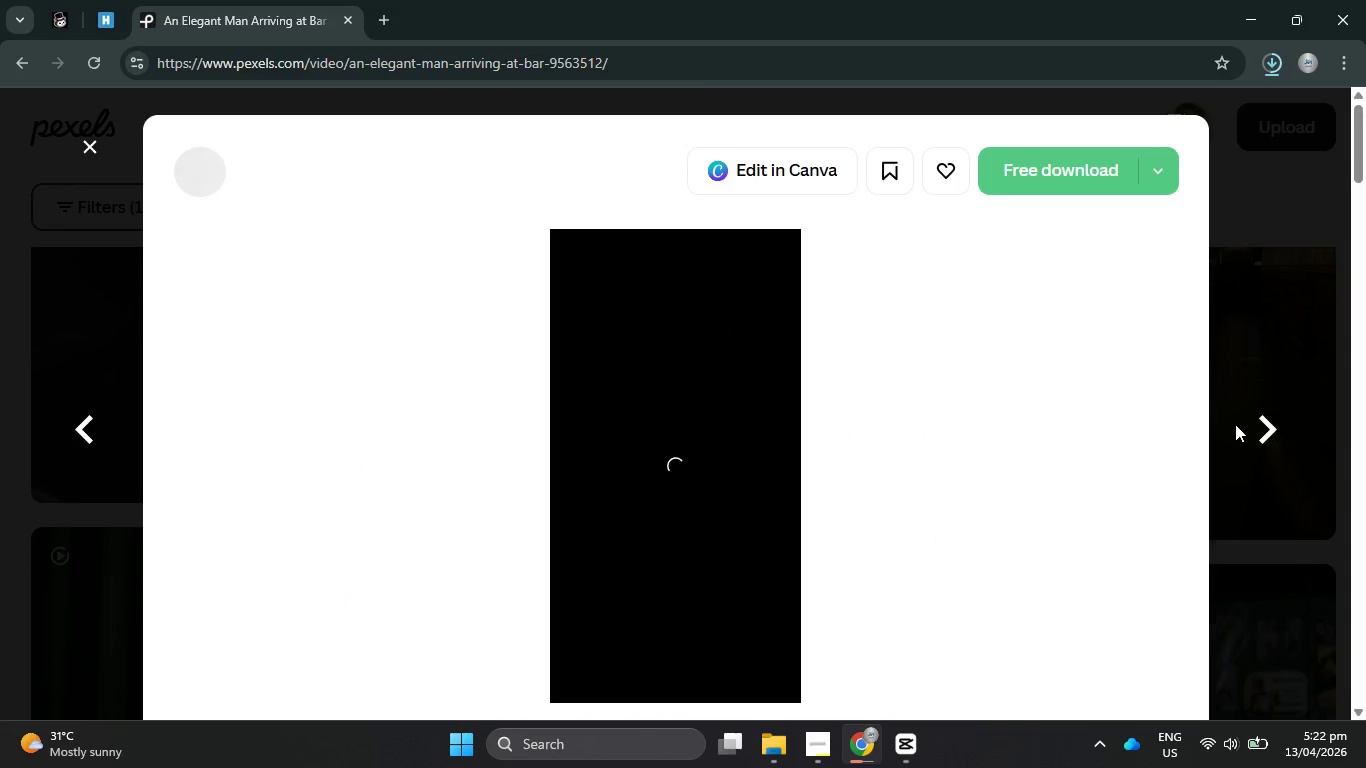 
left_click([1044, 160])
 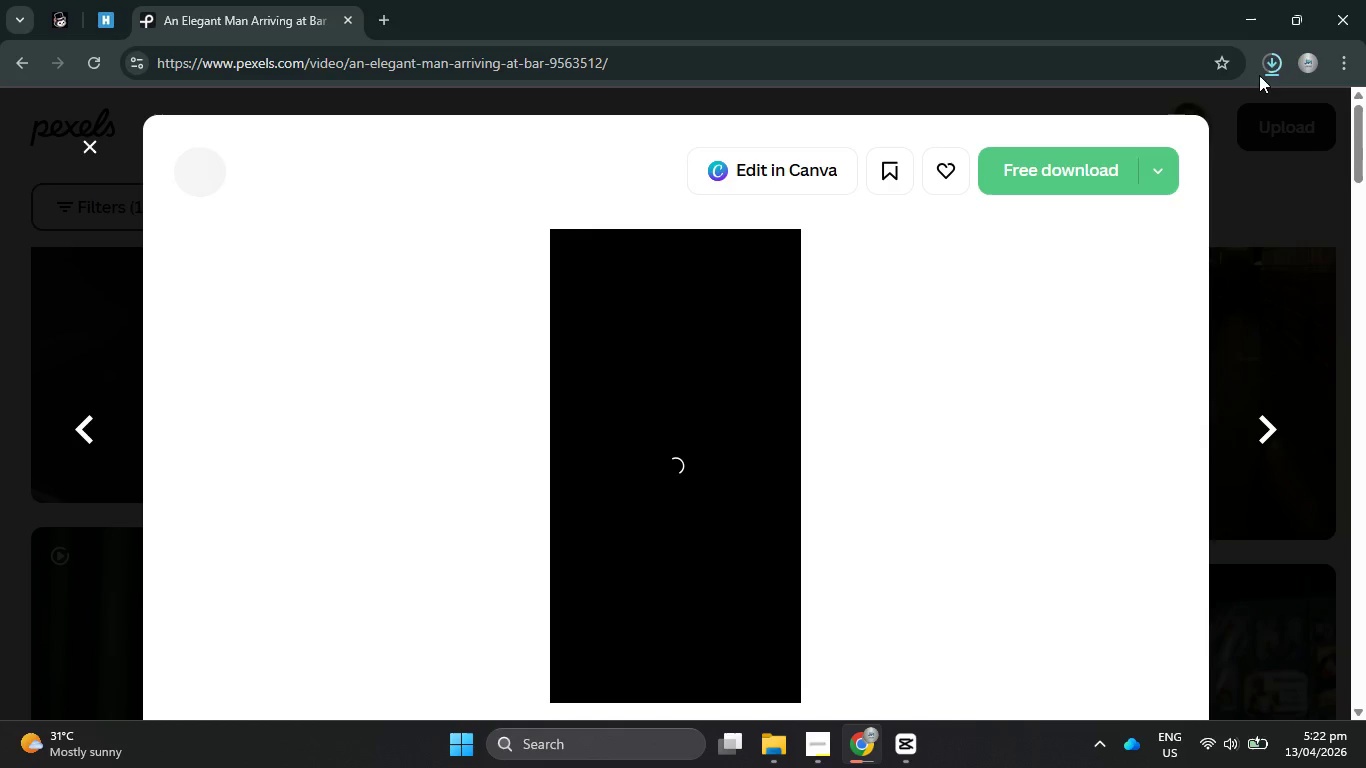 
left_click([1259, 67])
 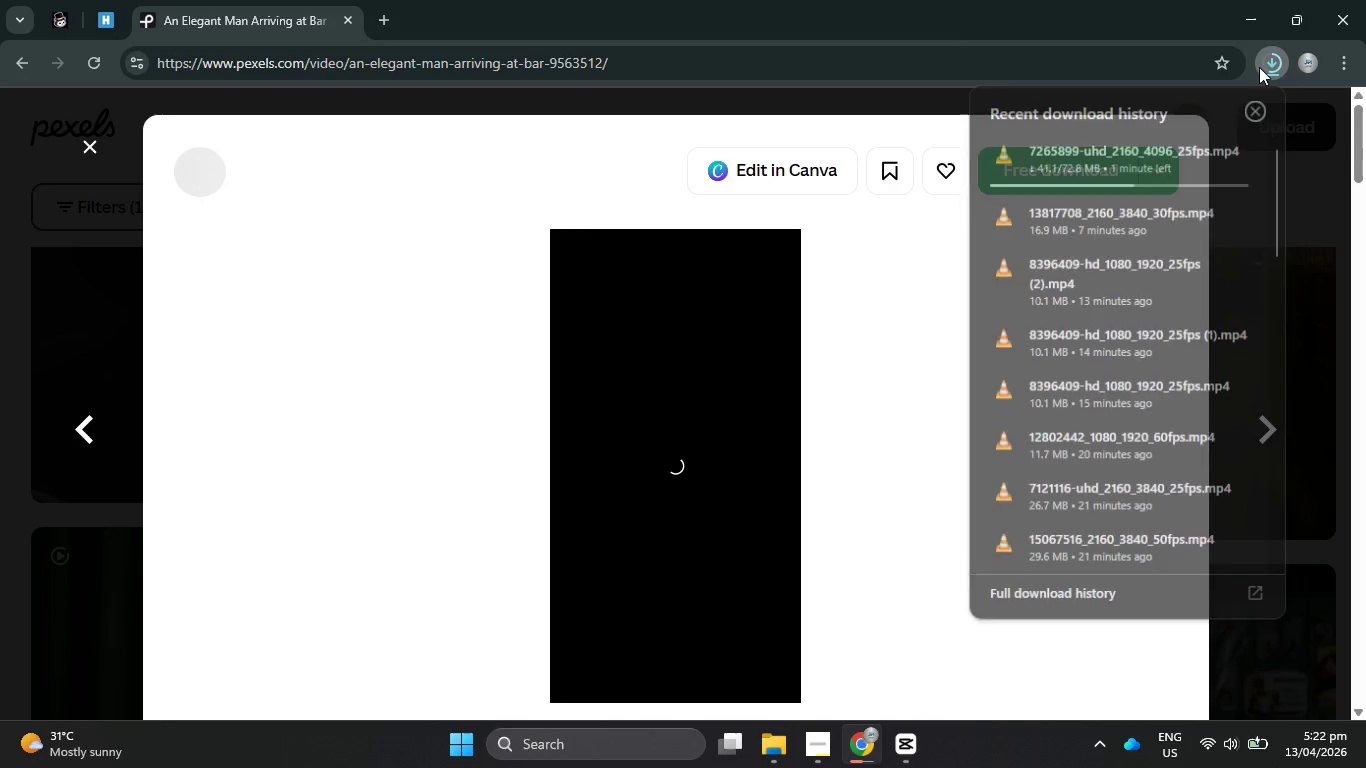 
left_click([1259, 67])
 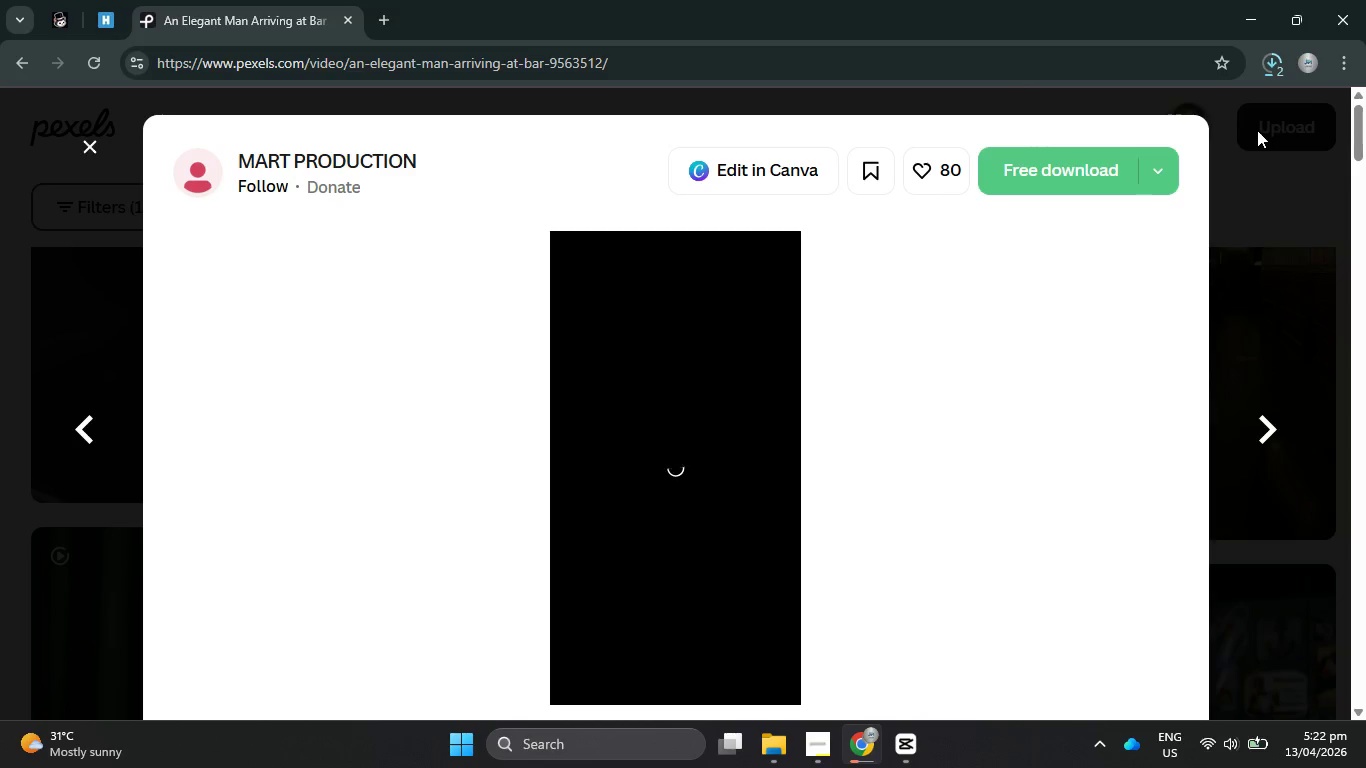 
wait(7.83)
 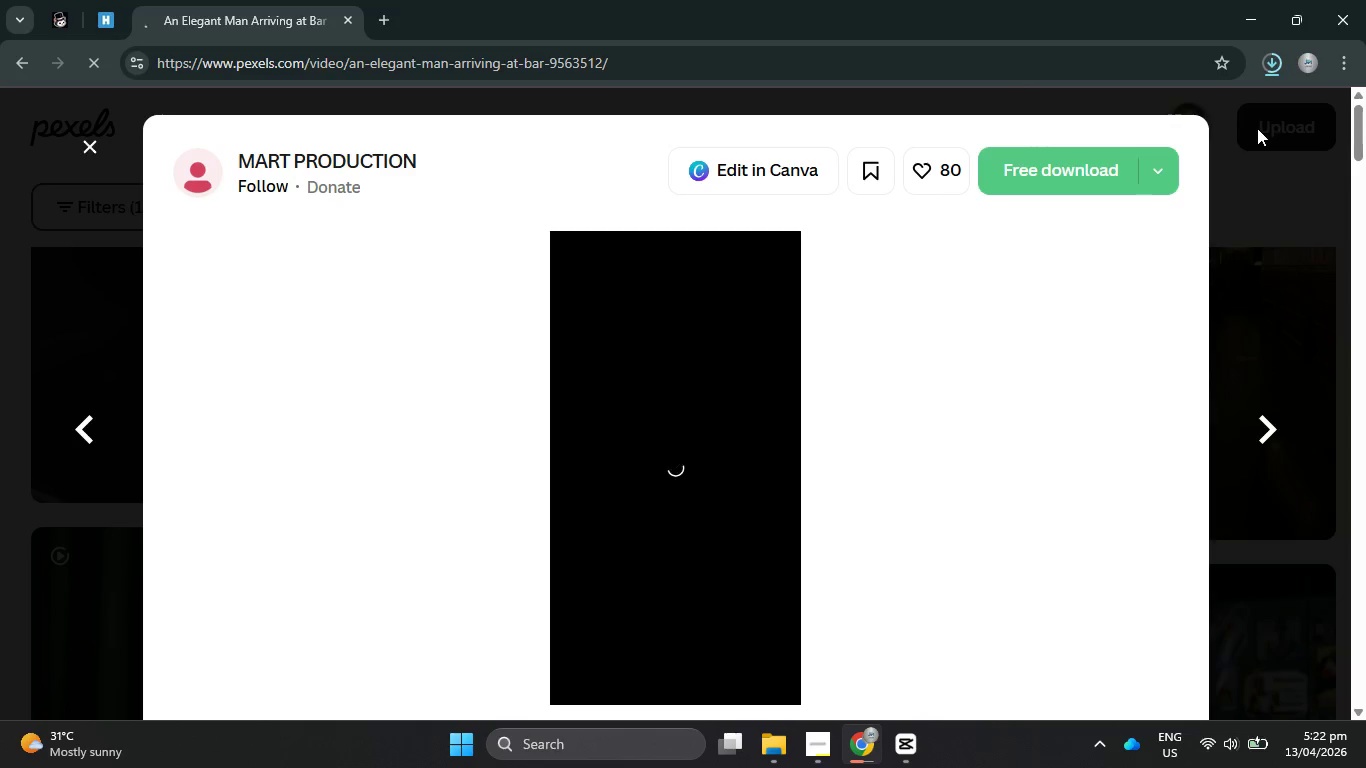 
left_click([85, 156])
 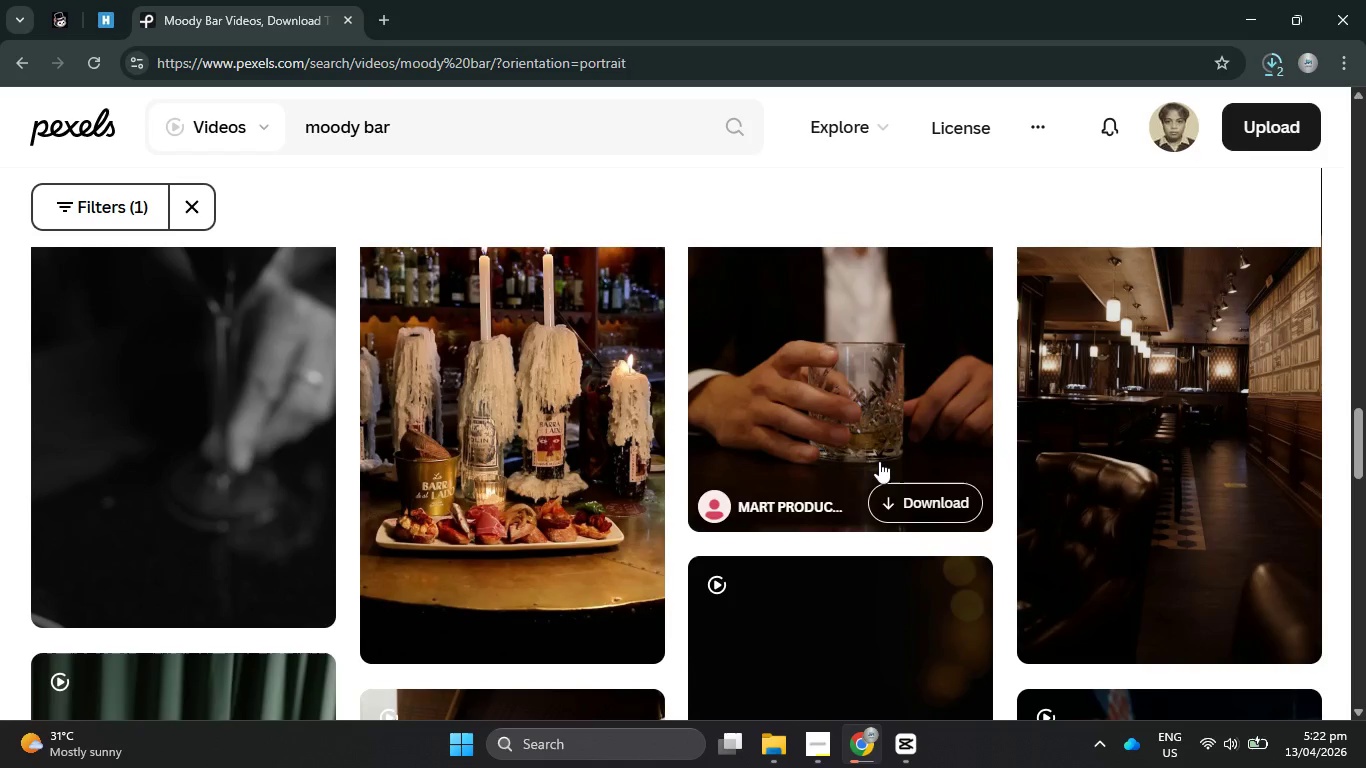 
scroll: coordinate [880, 472], scroll_direction: down, amount: 19.0
 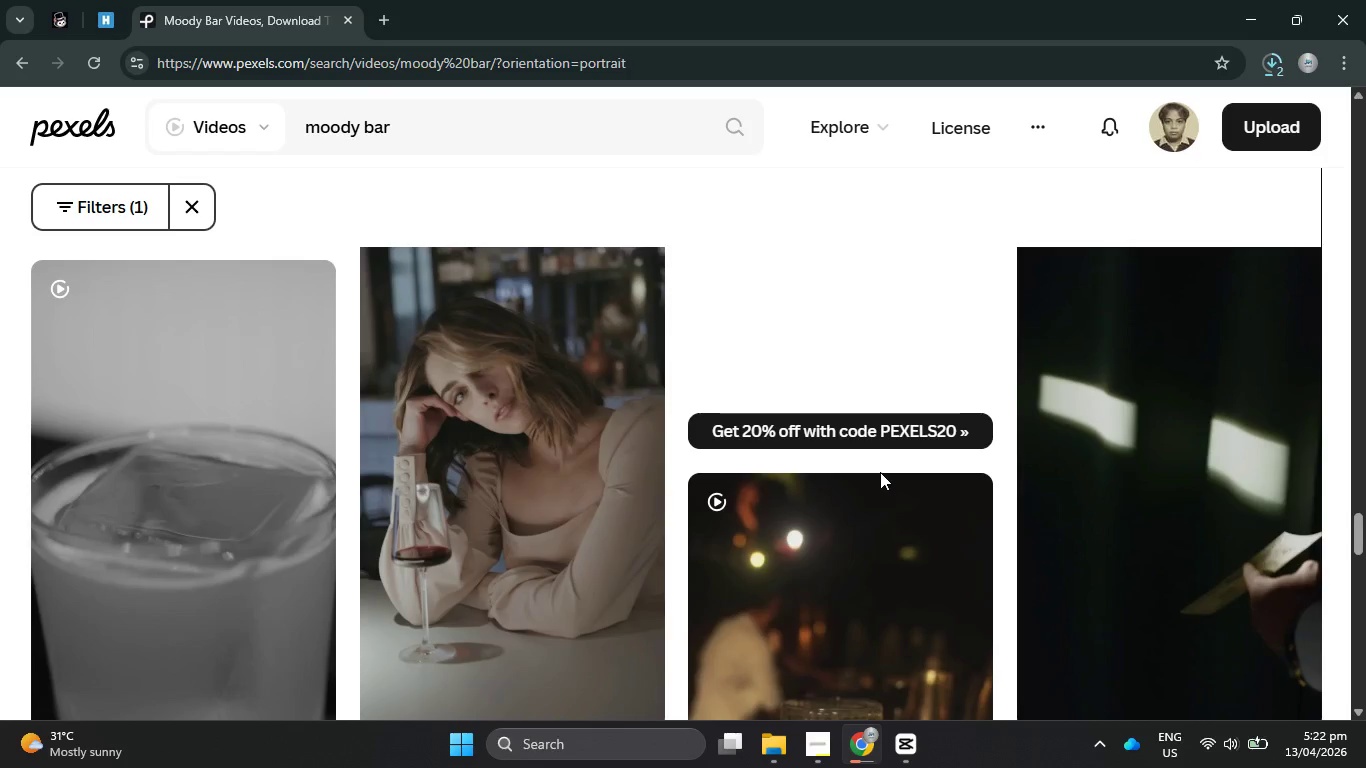 
scroll: coordinate [883, 480], scroll_direction: down, amount: 11.0
 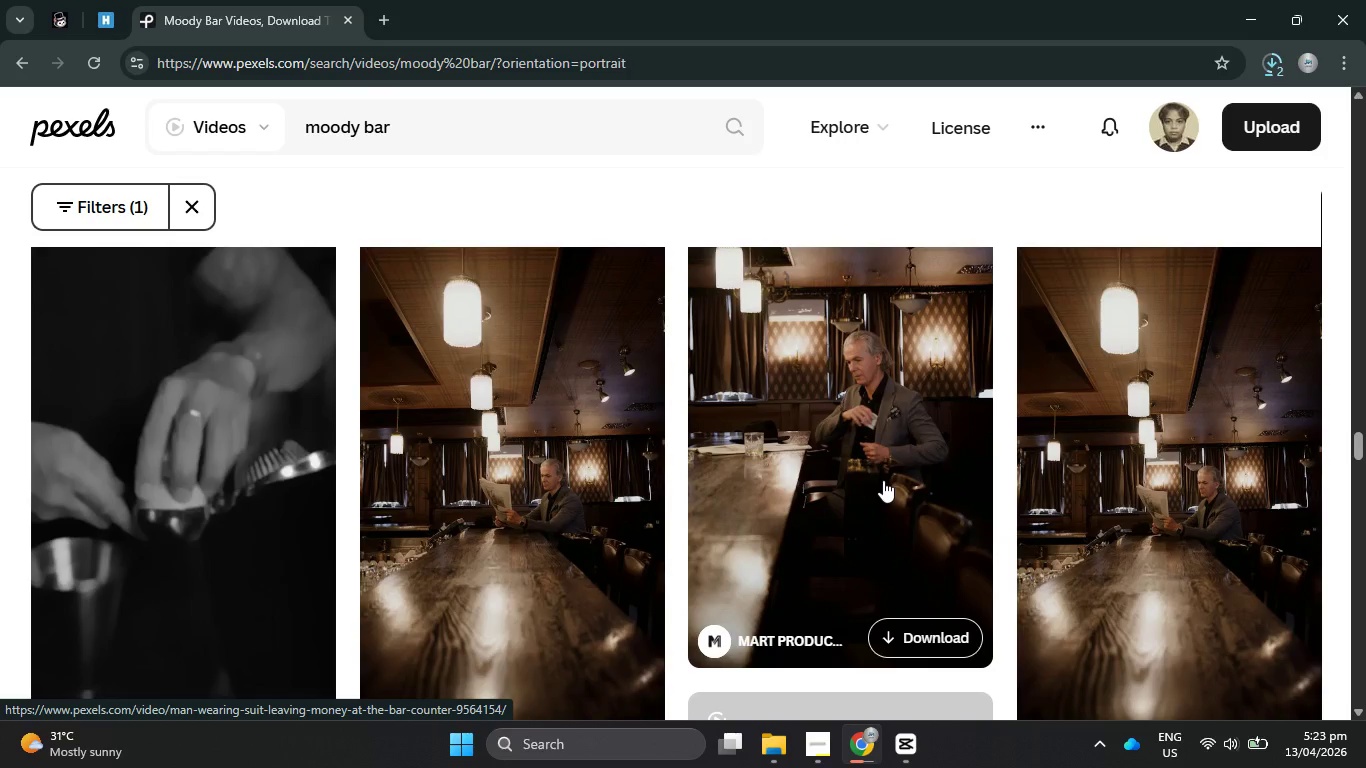 
scroll: coordinate [883, 480], scroll_direction: down, amount: 3.0
 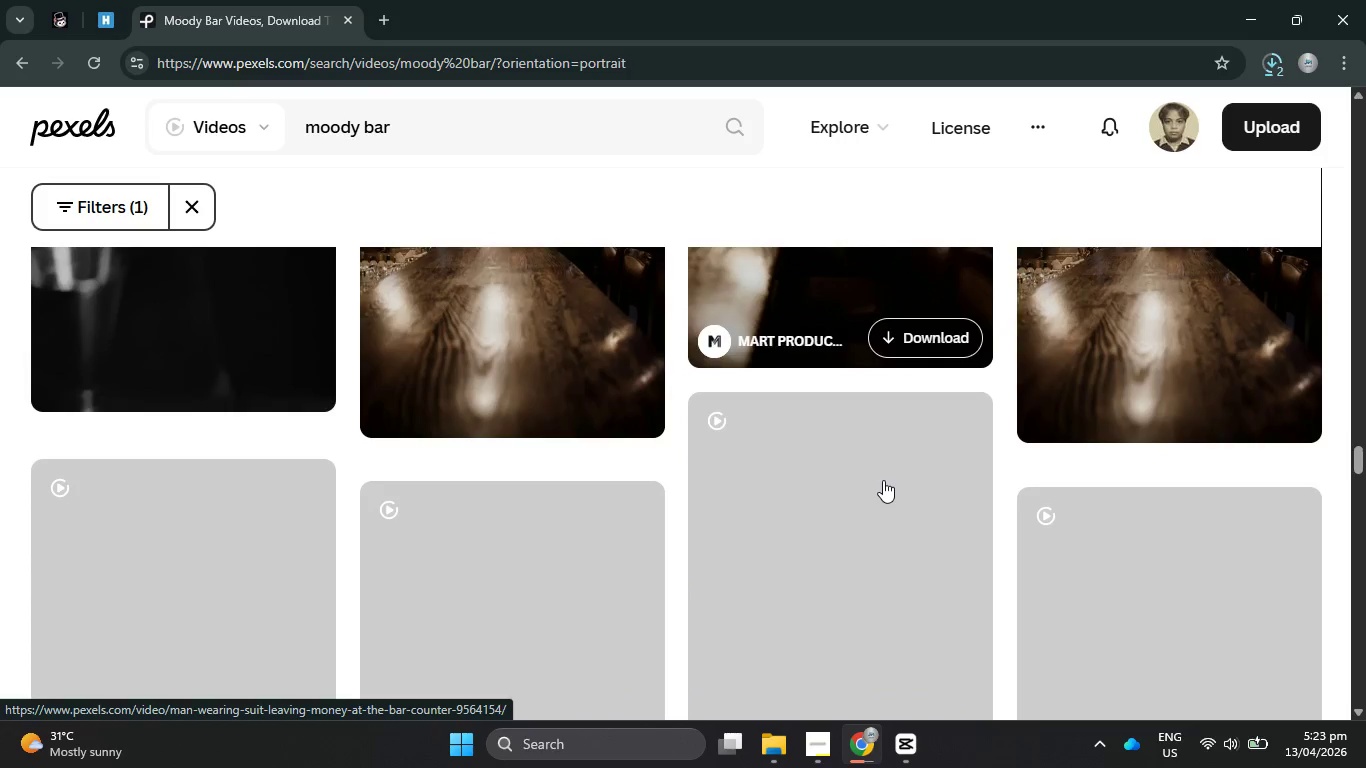 
scroll: coordinate [883, 480], scroll_direction: up, amount: 2.0
 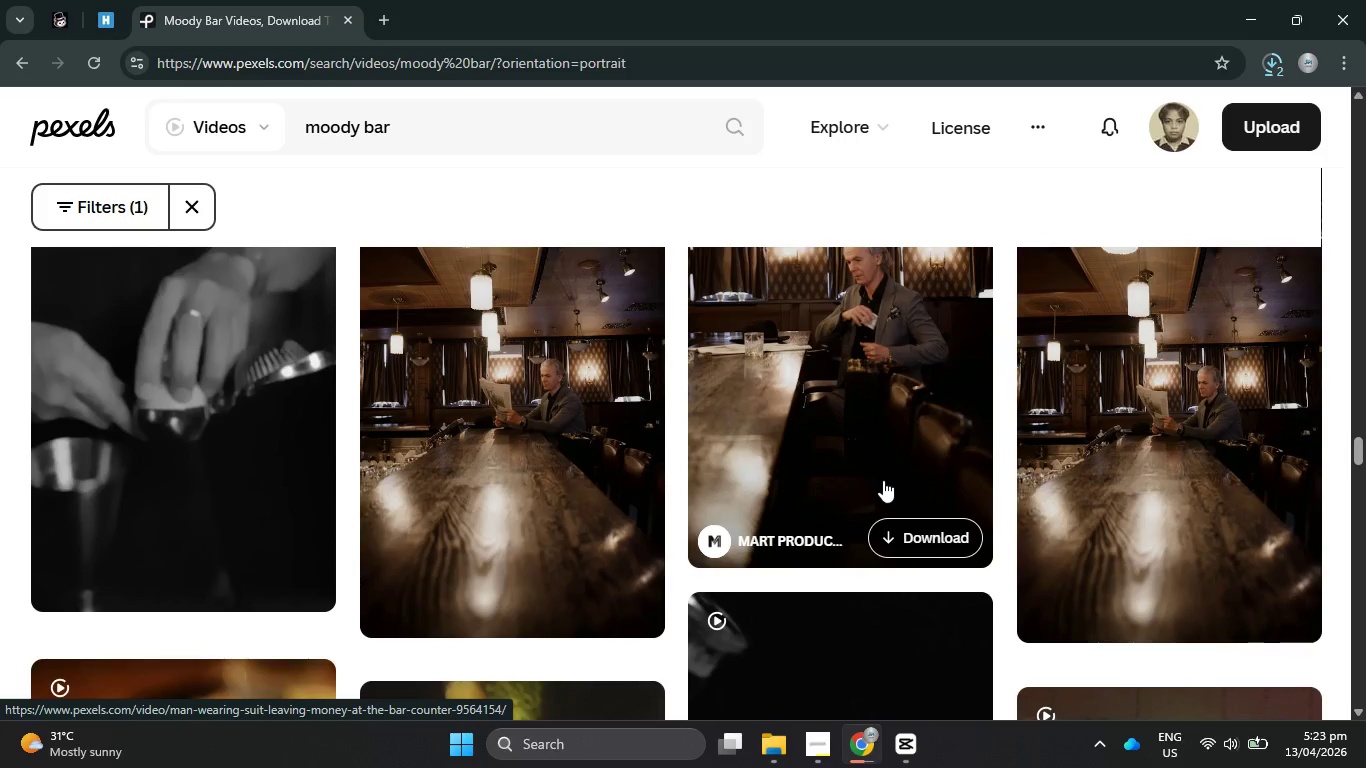 
scroll: coordinate [883, 480], scroll_direction: down, amount: 3.0
 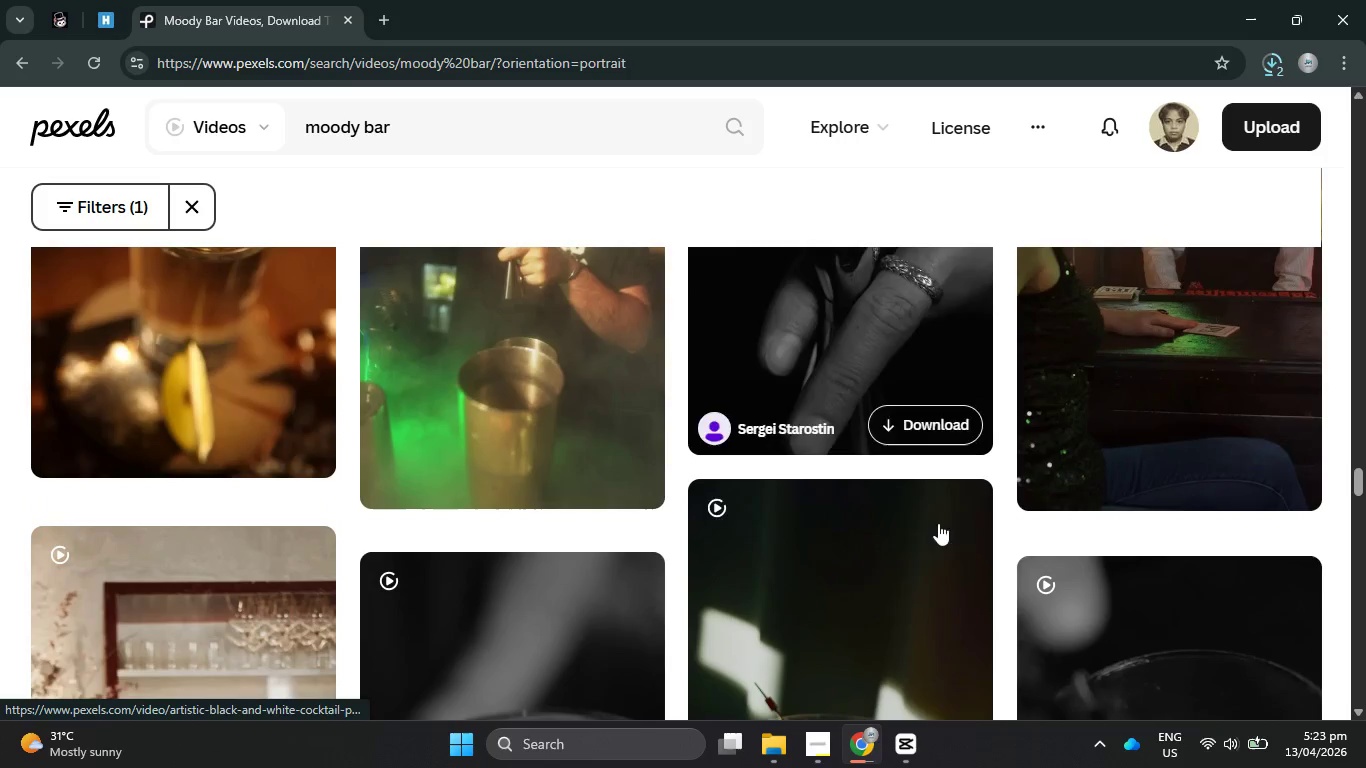 
left_click([922, 754])
 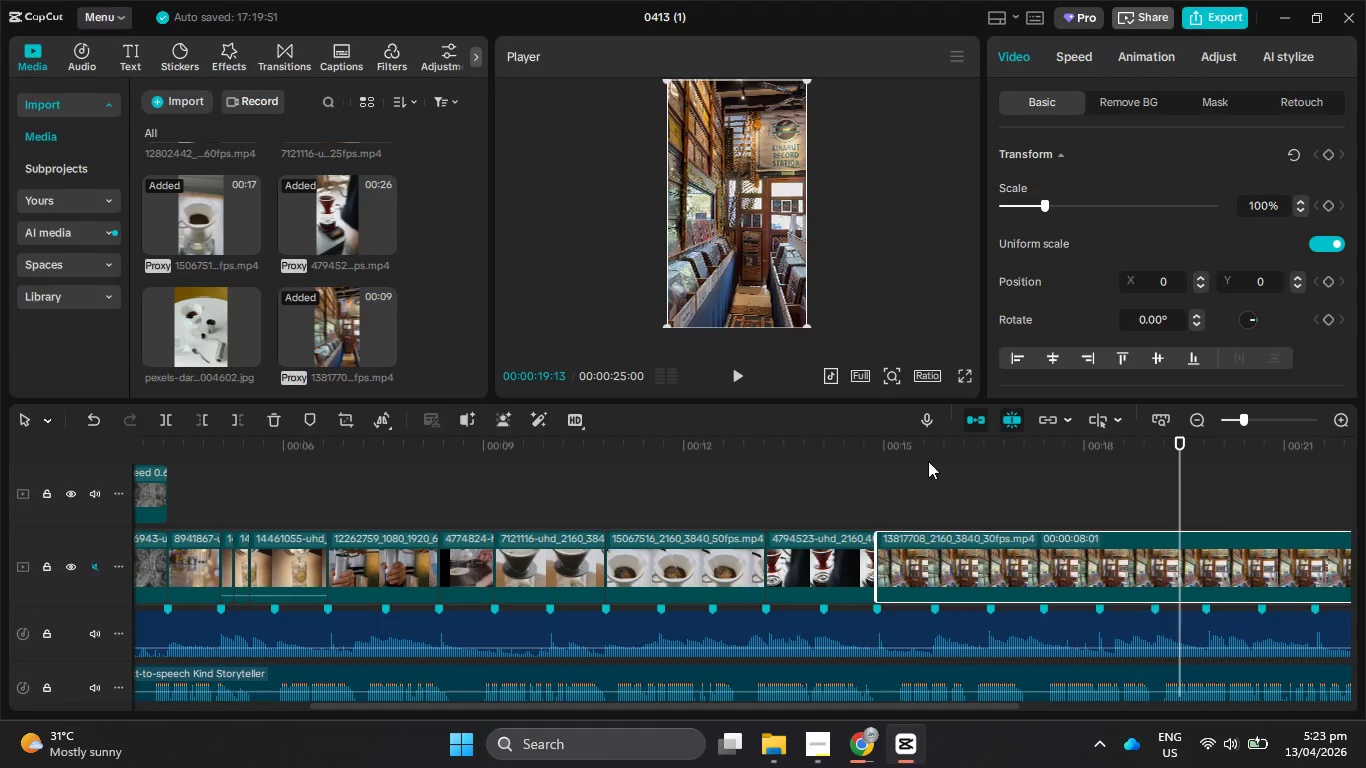 
left_click_drag(start_coordinate=[937, 449], to_coordinate=[875, 444])
 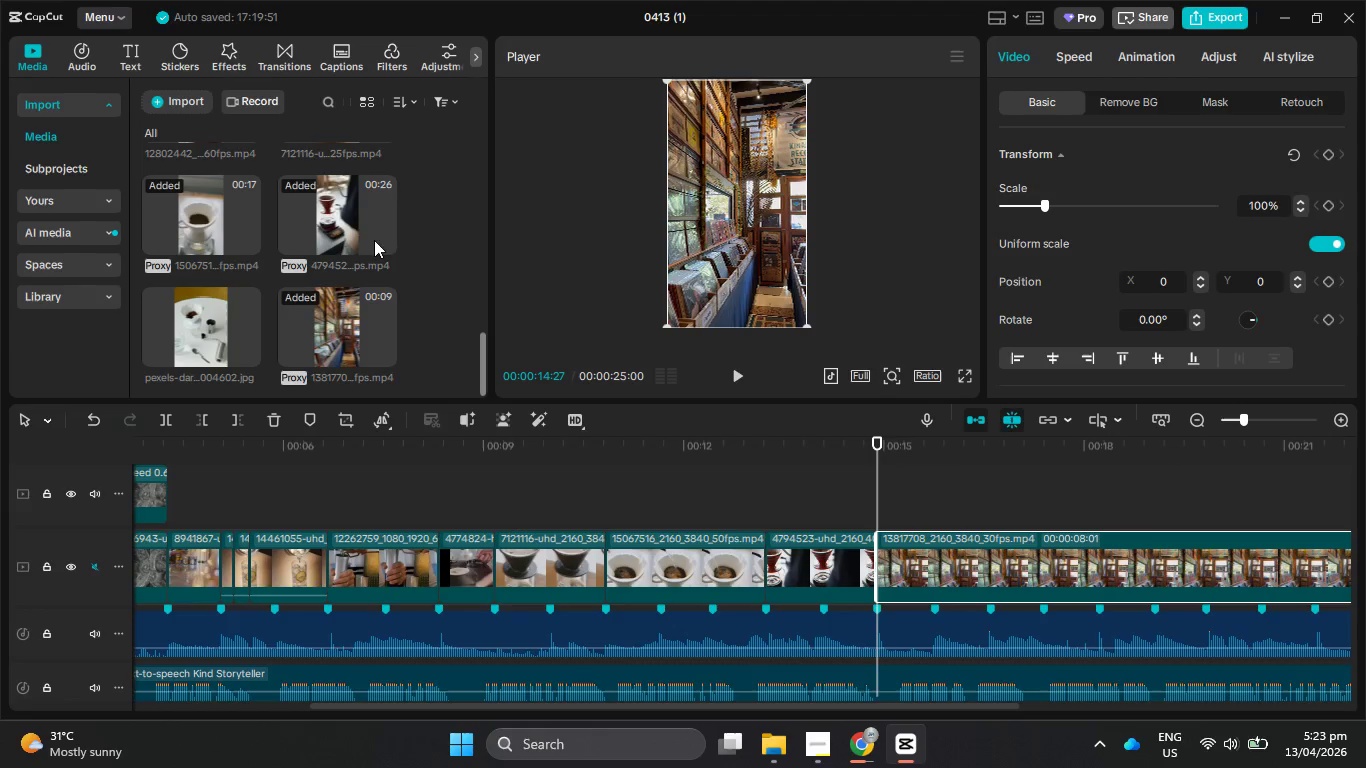 
scroll: coordinate [351, 221], scroll_direction: up, amount: 2.0
 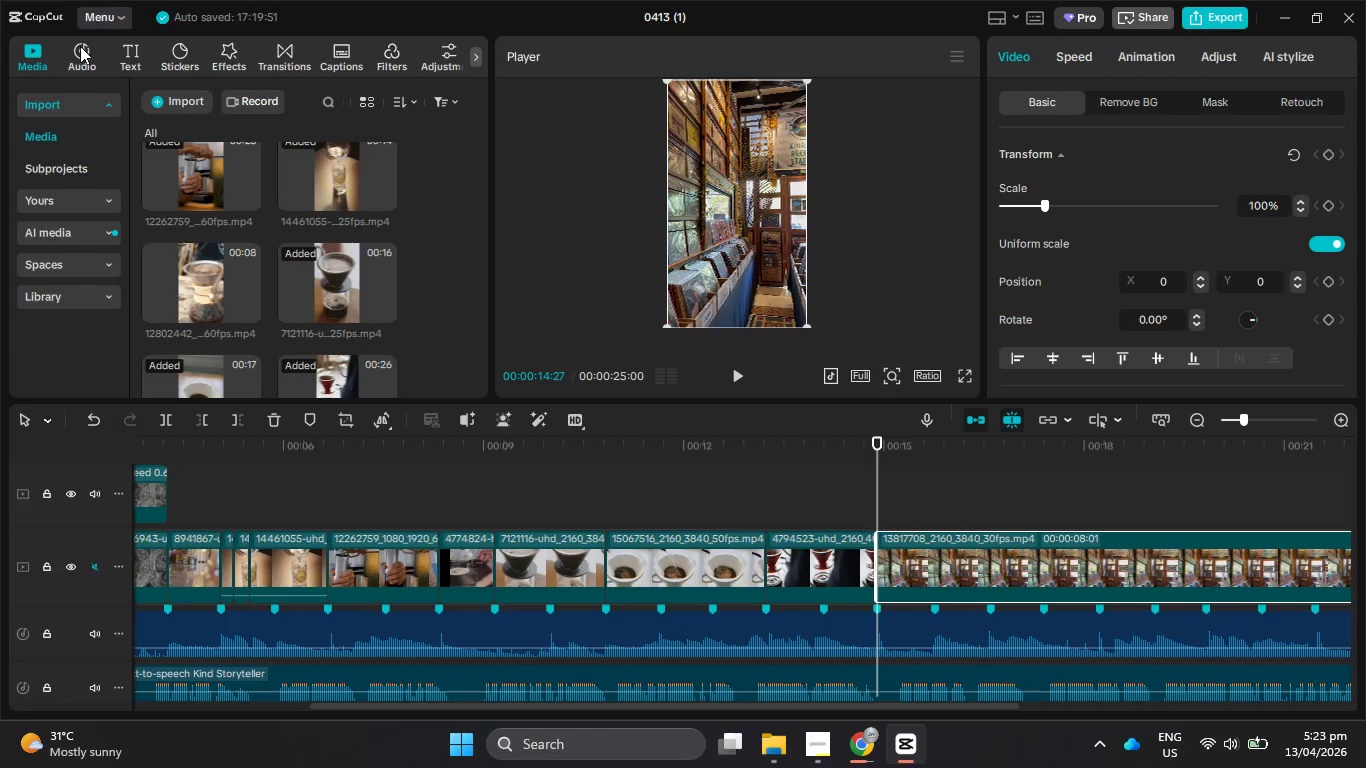 
left_click([169, 102])
 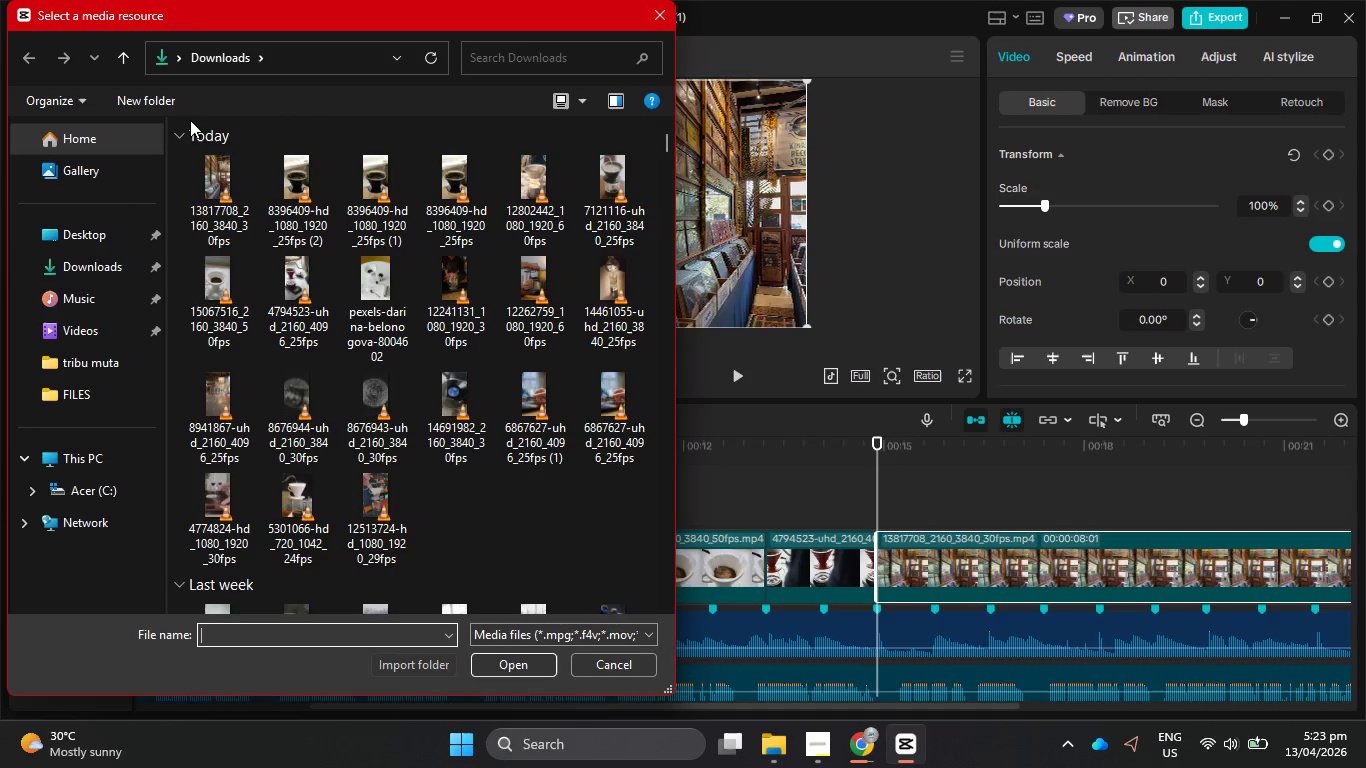 
wait(13.63)
 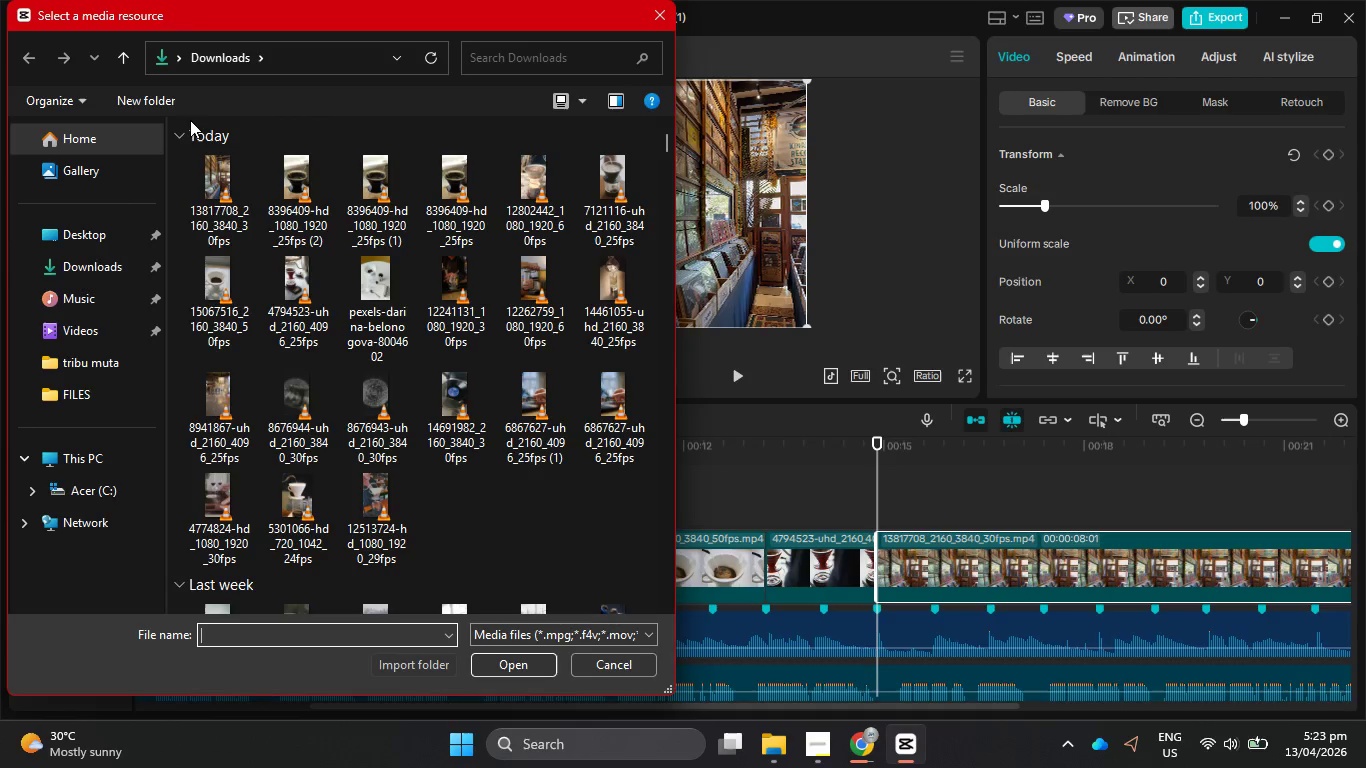 
mouse_move([277, 198])
 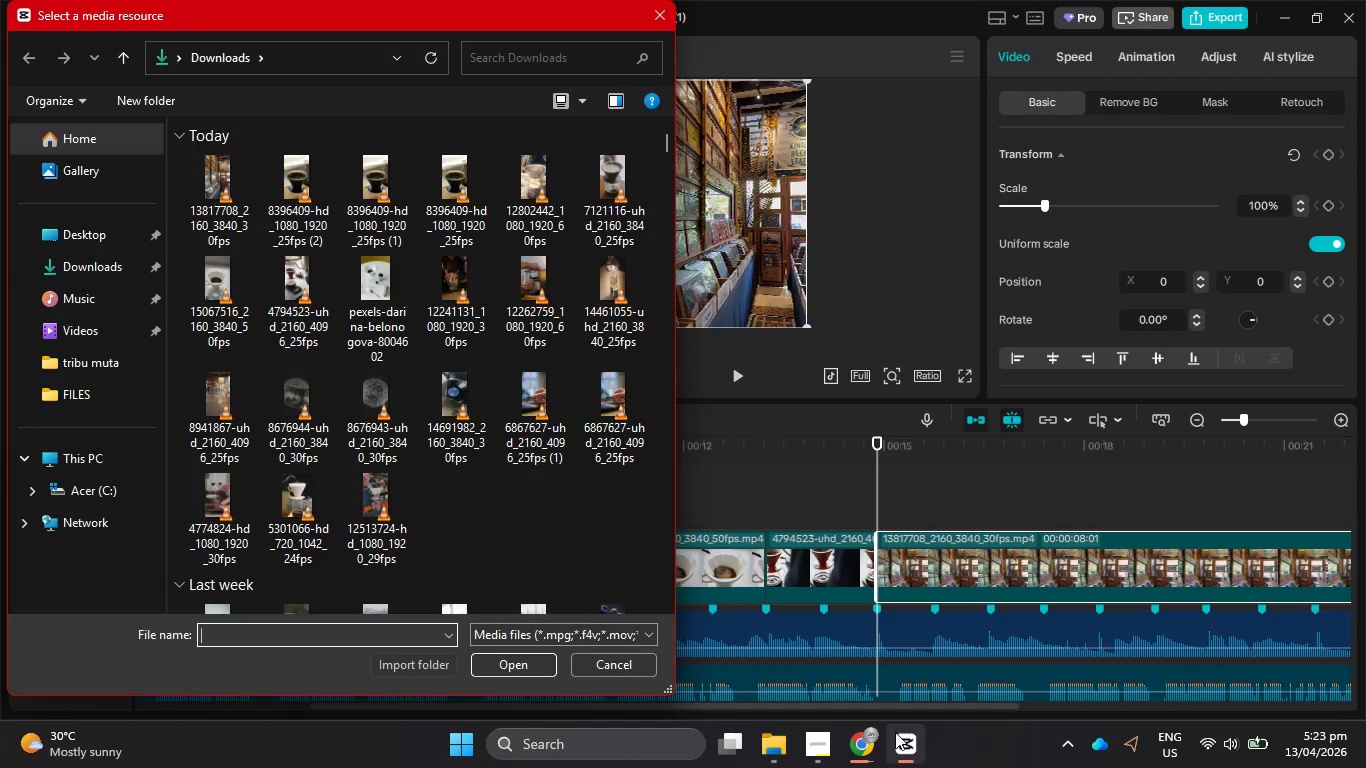 
left_click([870, 741])
 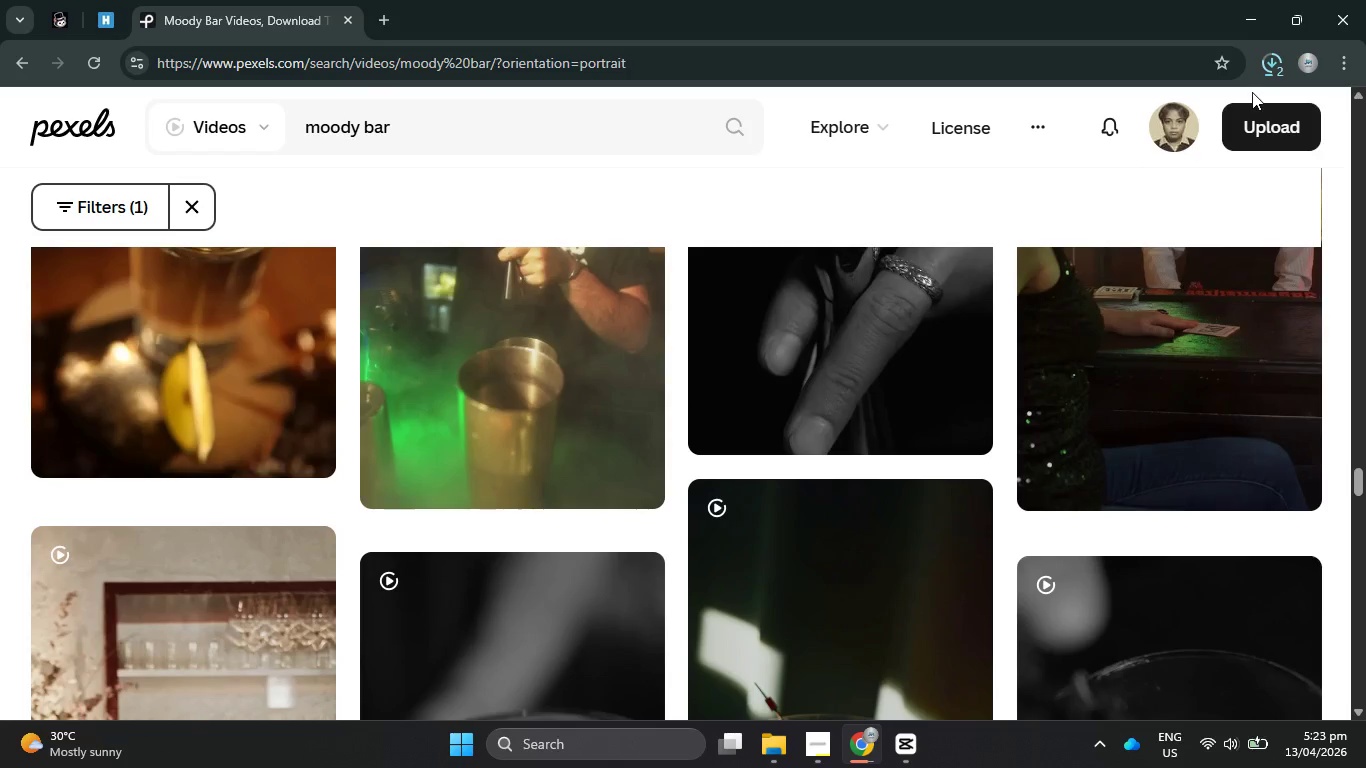 
left_click([1282, 49])
 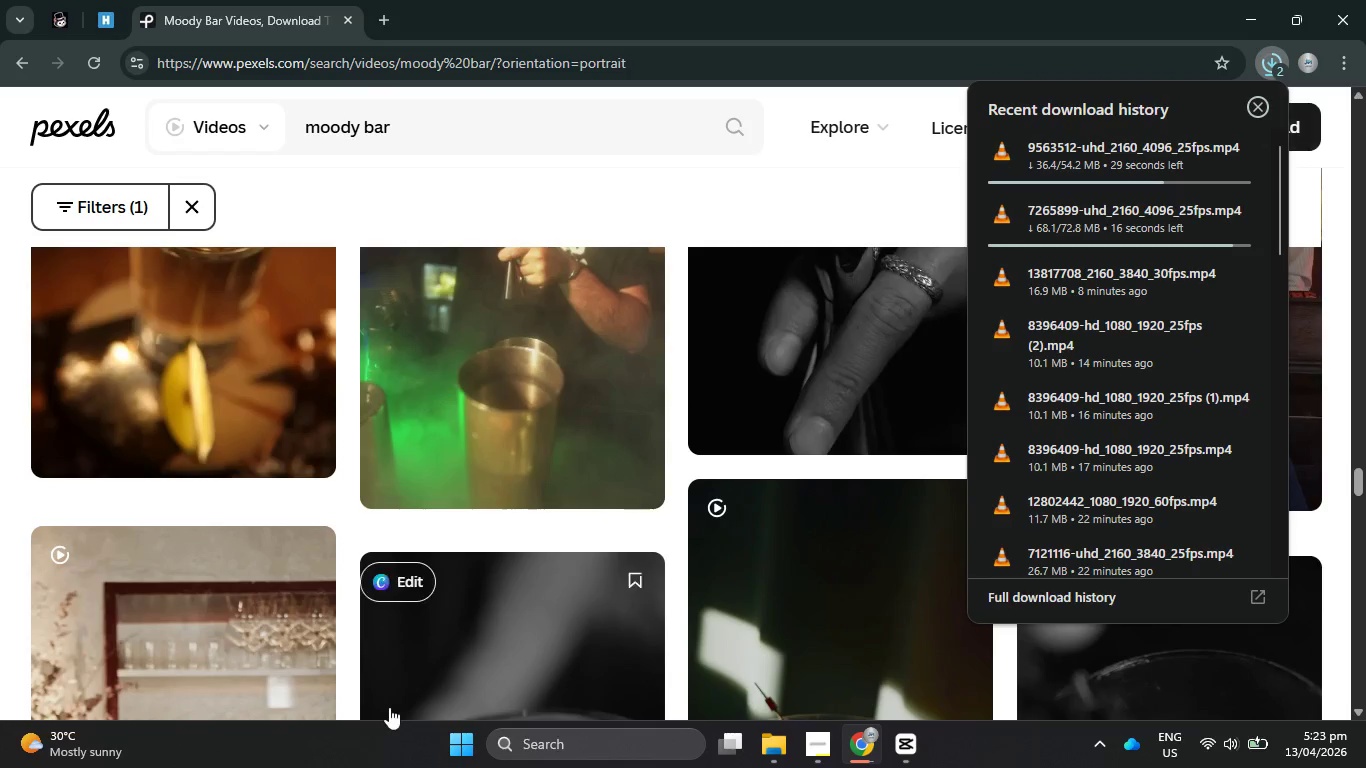 
scroll: coordinate [443, 590], scroll_direction: down, amount: 2.0
 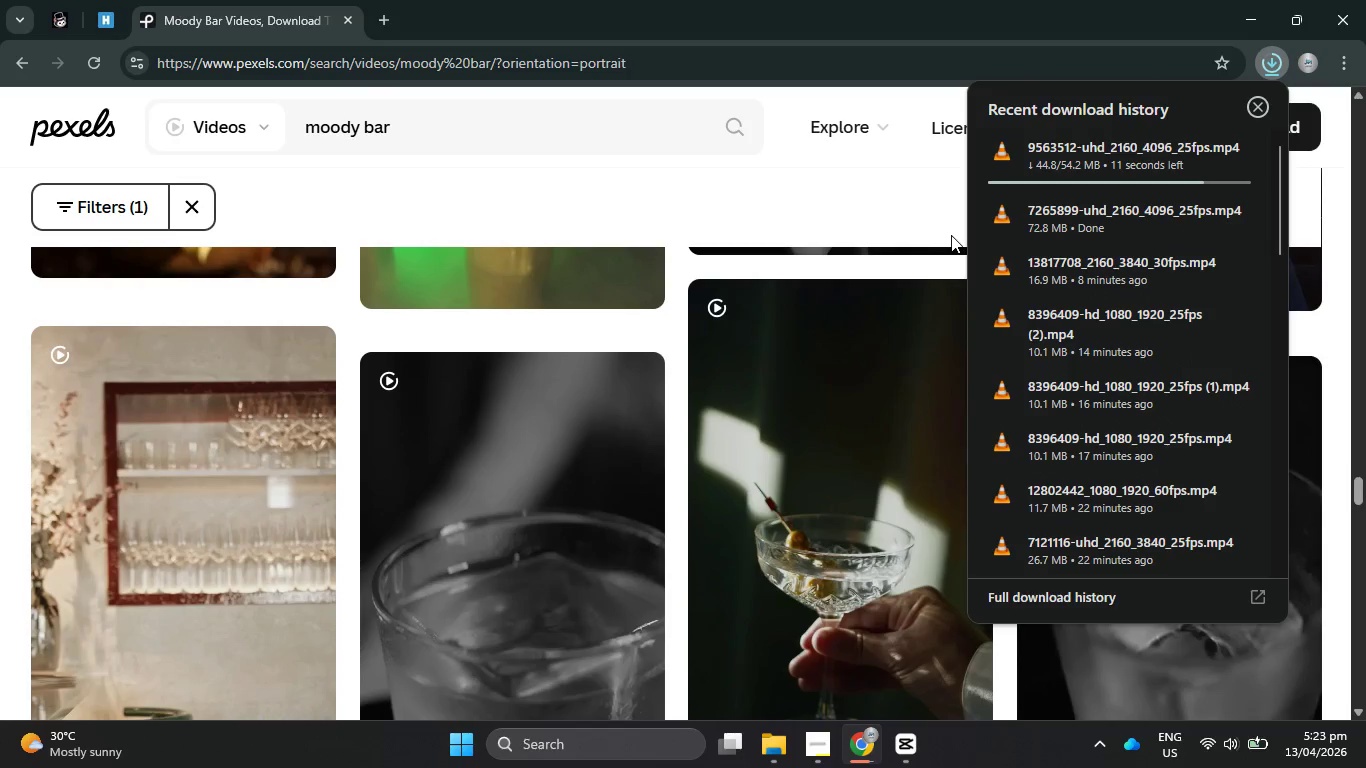 
wait(13.09)
 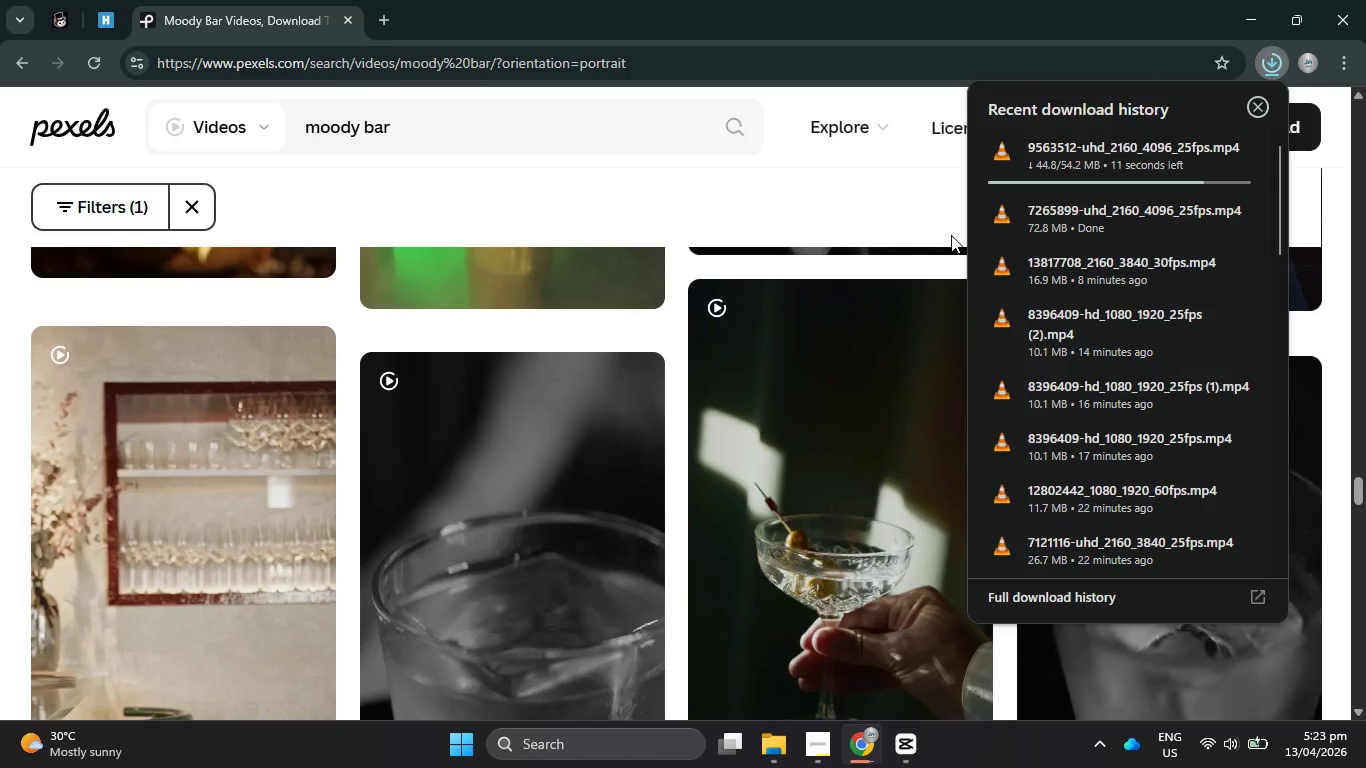 
scroll: coordinate [762, 275], scroll_direction: down, amount: 1.0
 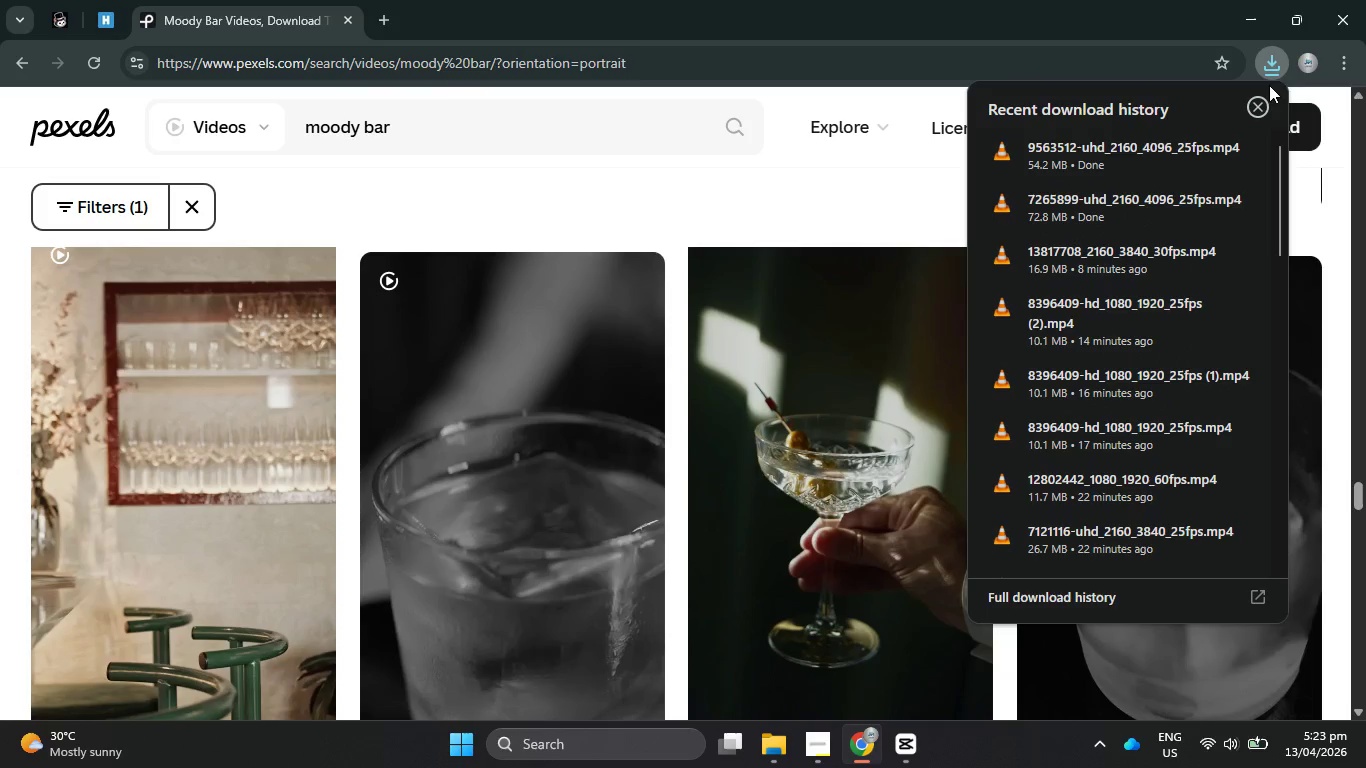 
left_click([1275, 62])
 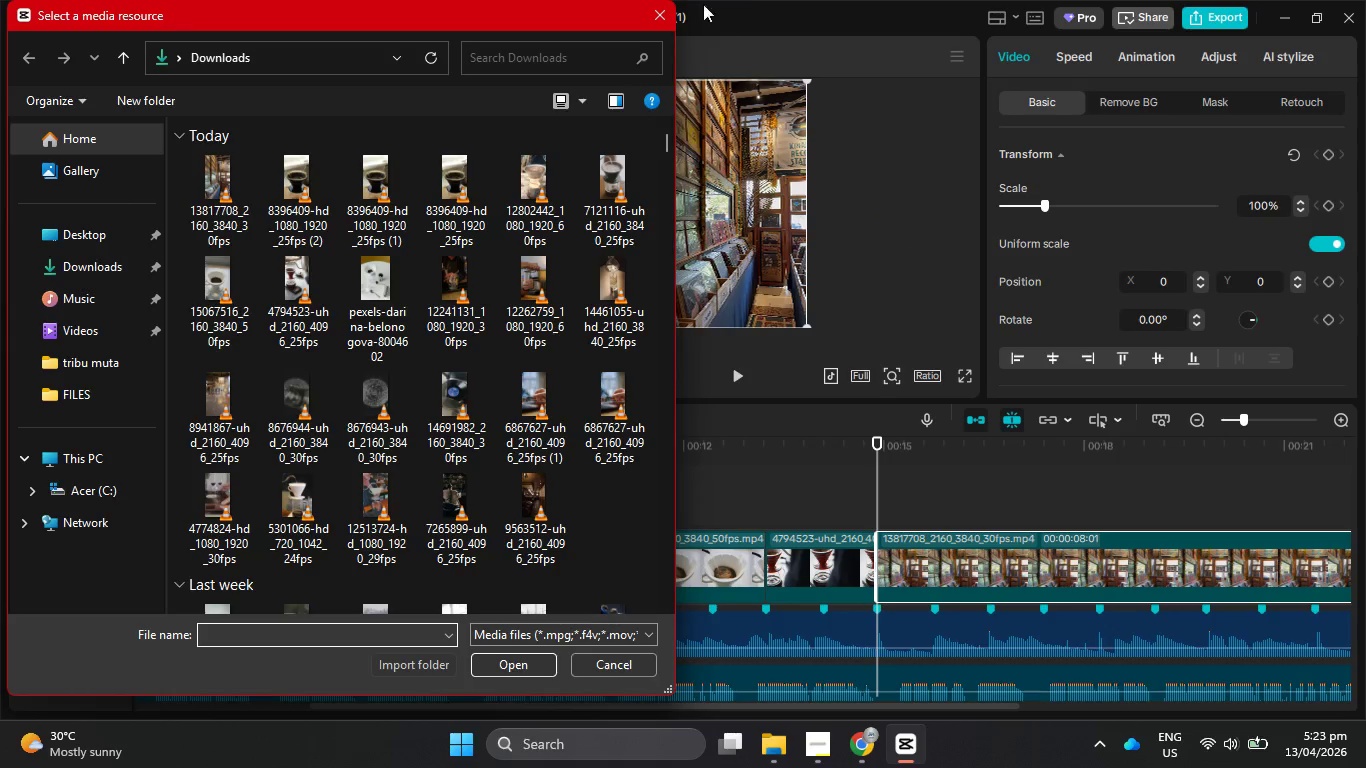 
left_click([666, 19])
 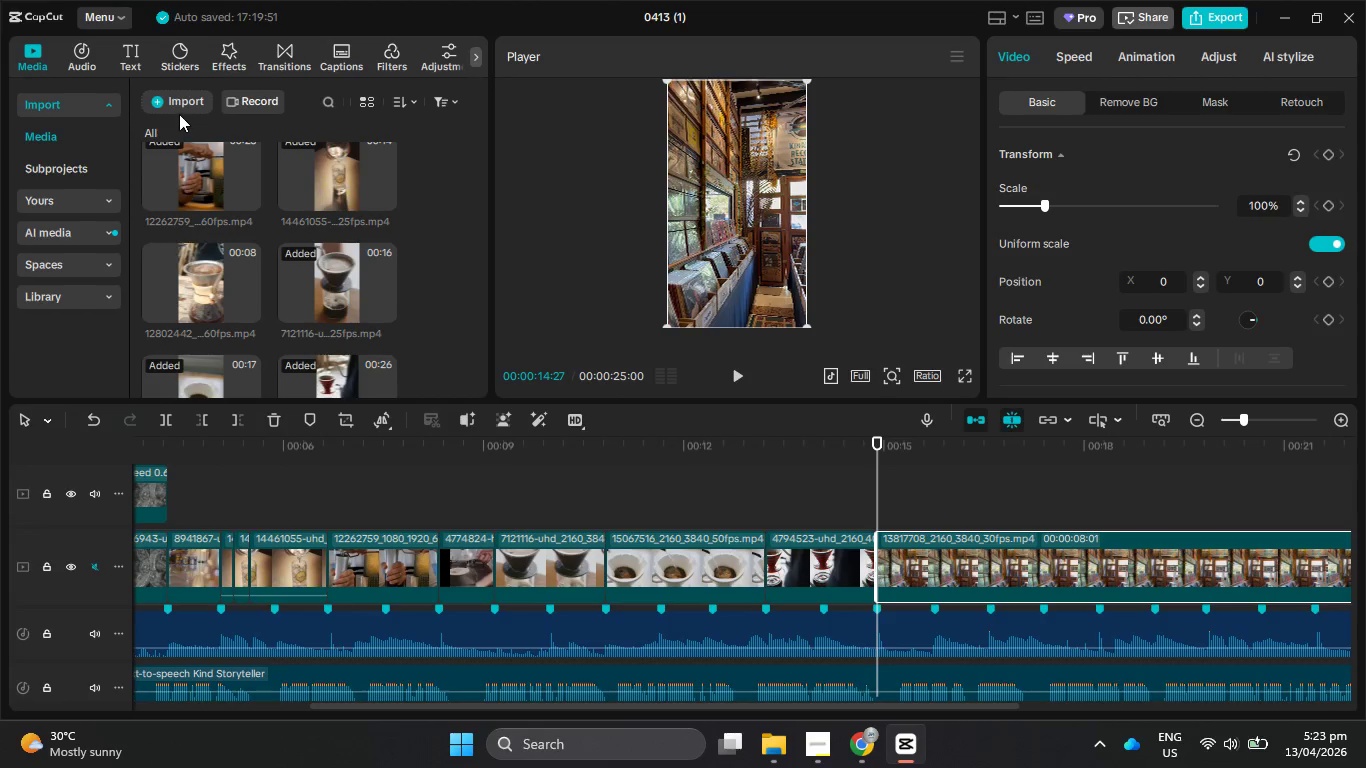 
left_click([181, 106])
 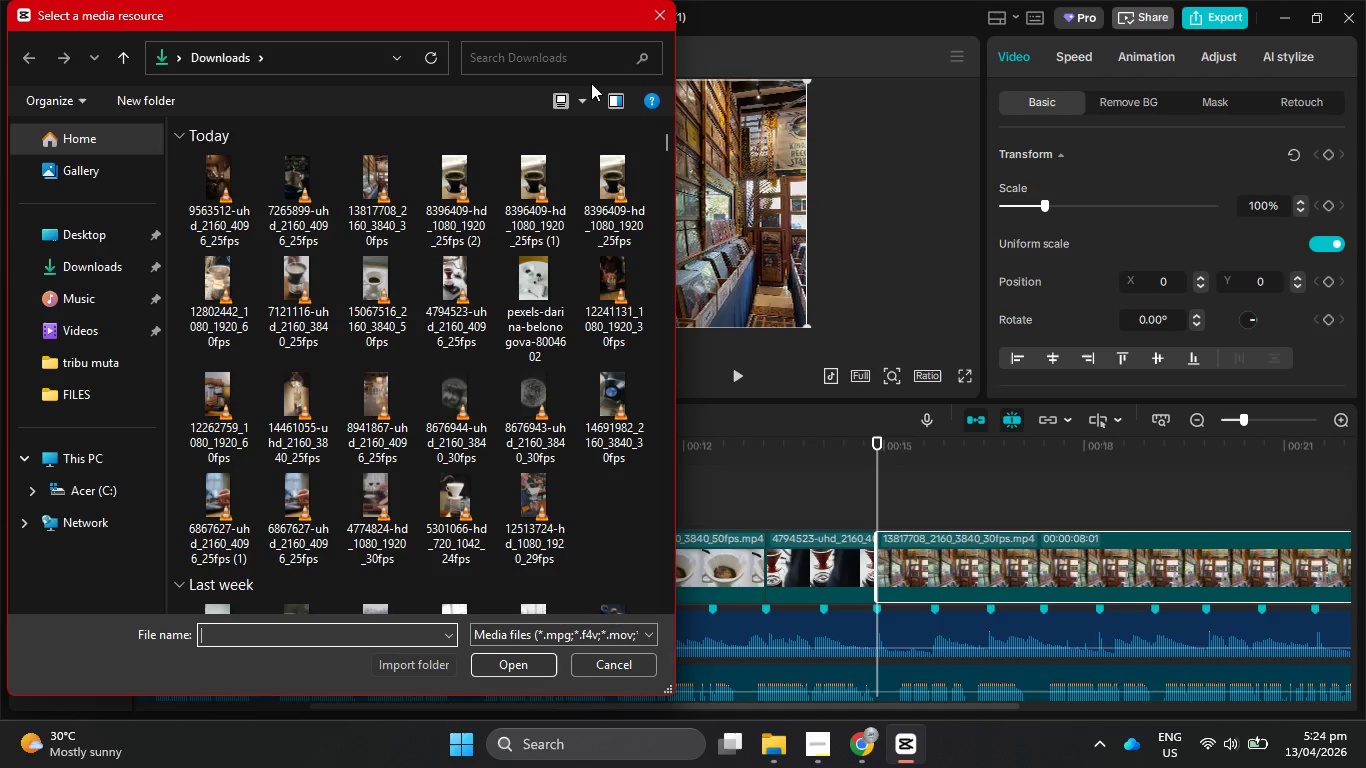 
wait(15.22)
 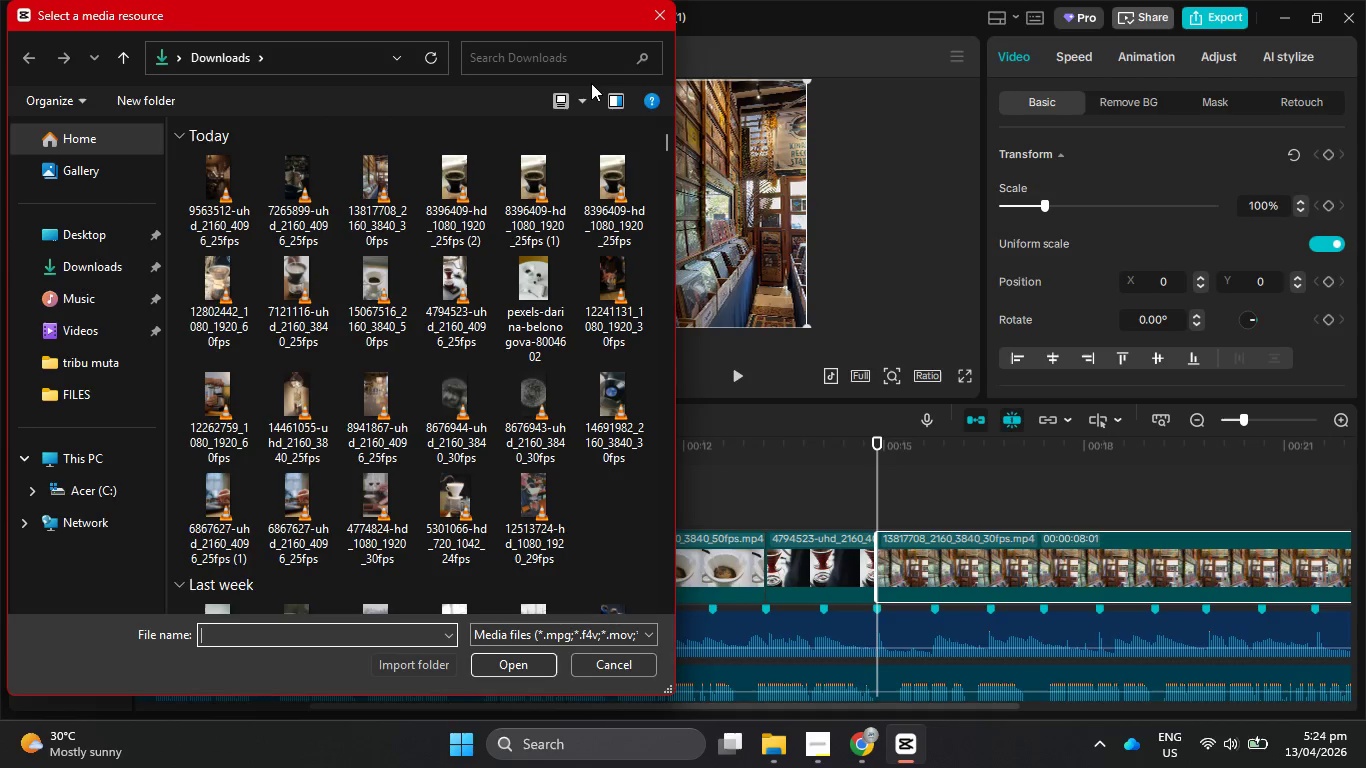 
left_click([238, 191])
 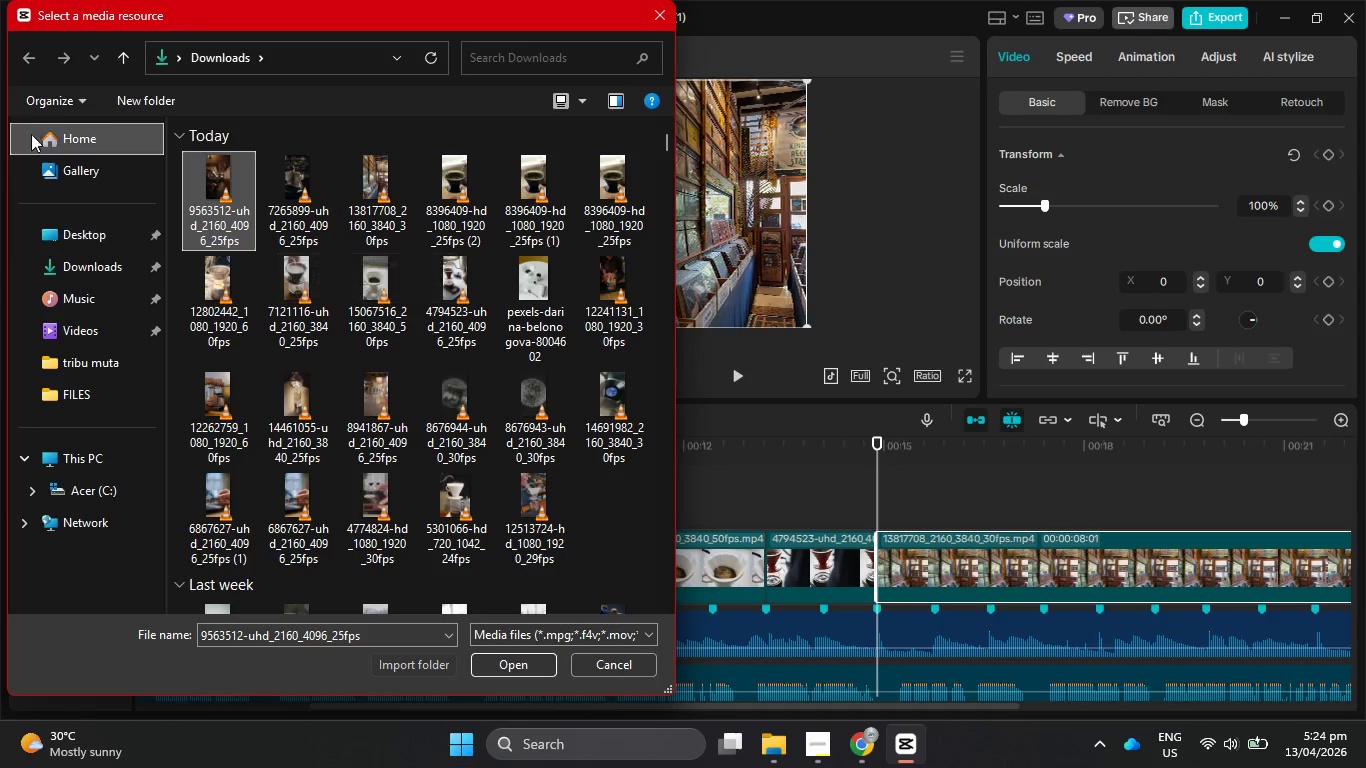 
hold_key(key=ControlLeft, duration=0.64)
left_click([296, 188])
 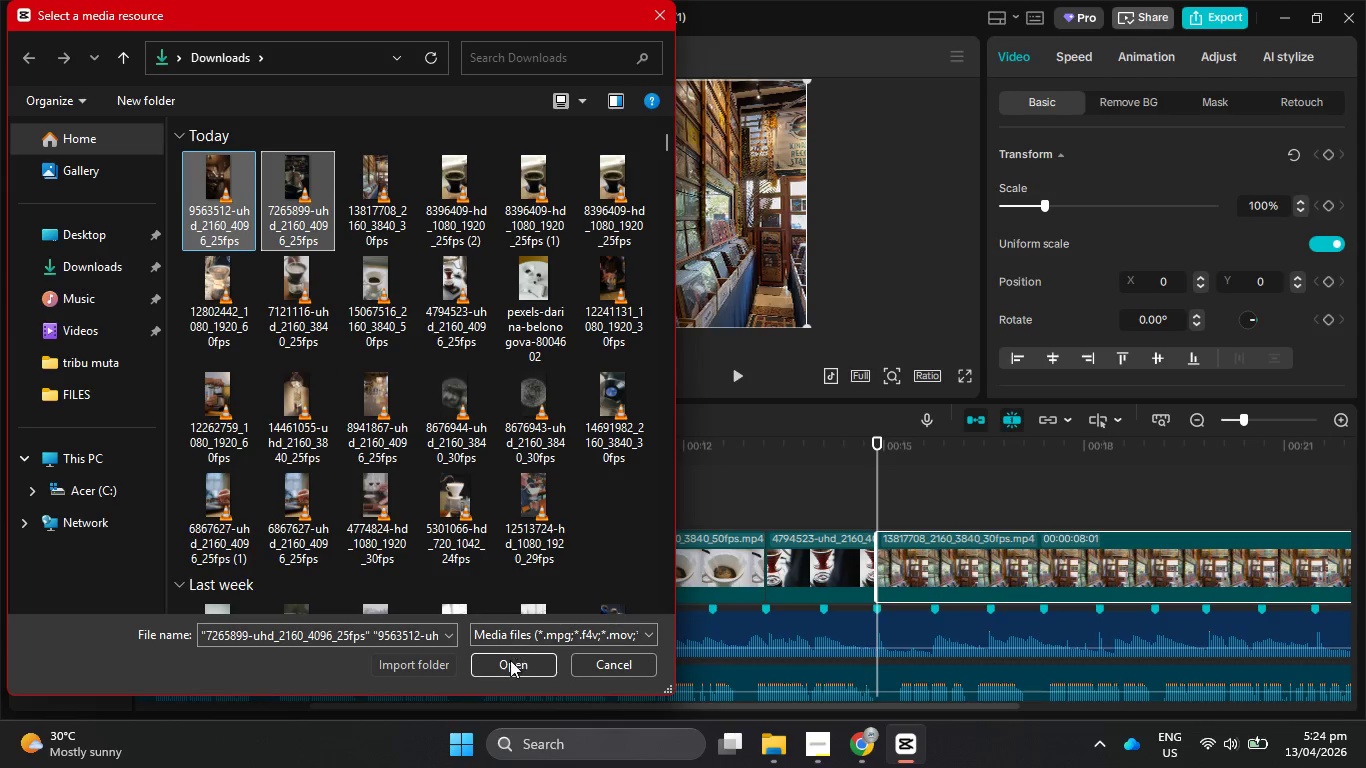 
left_click([509, 660])
 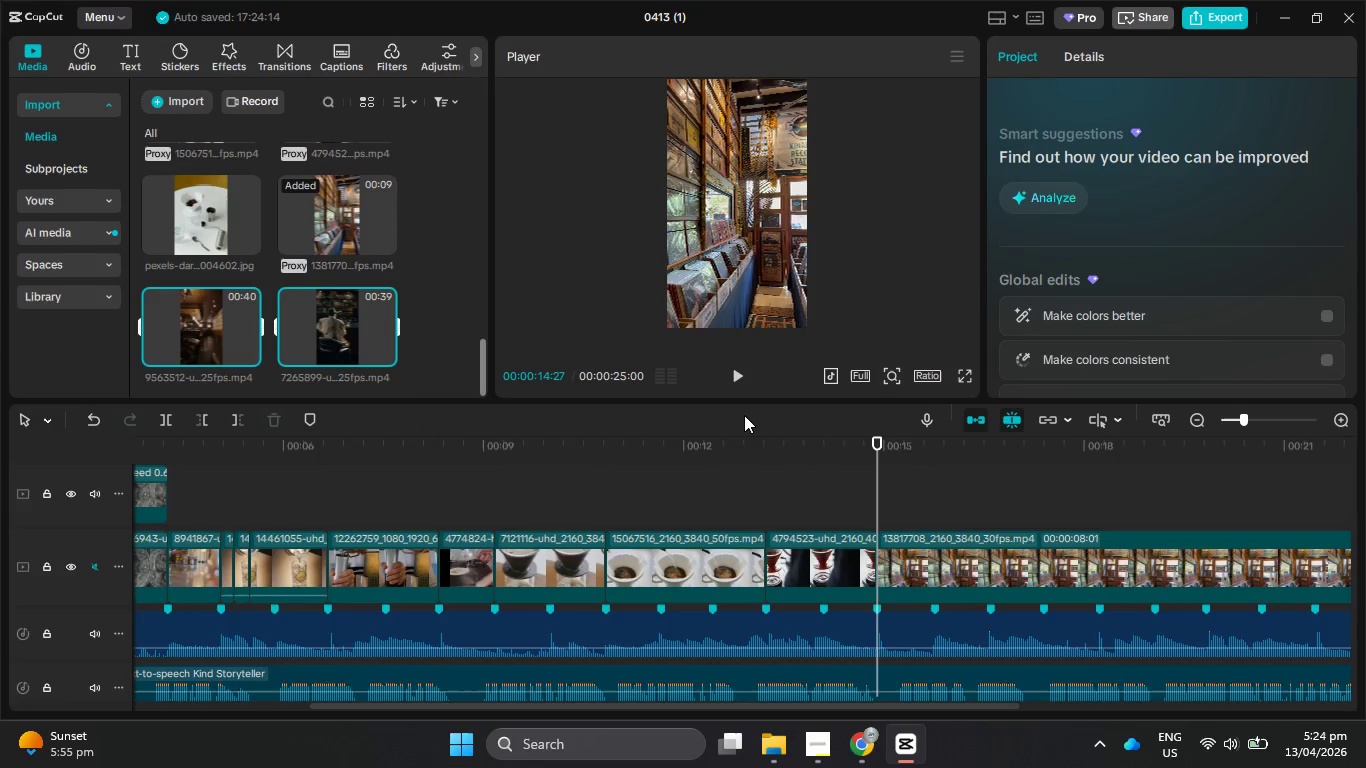 
wait(13.05)
 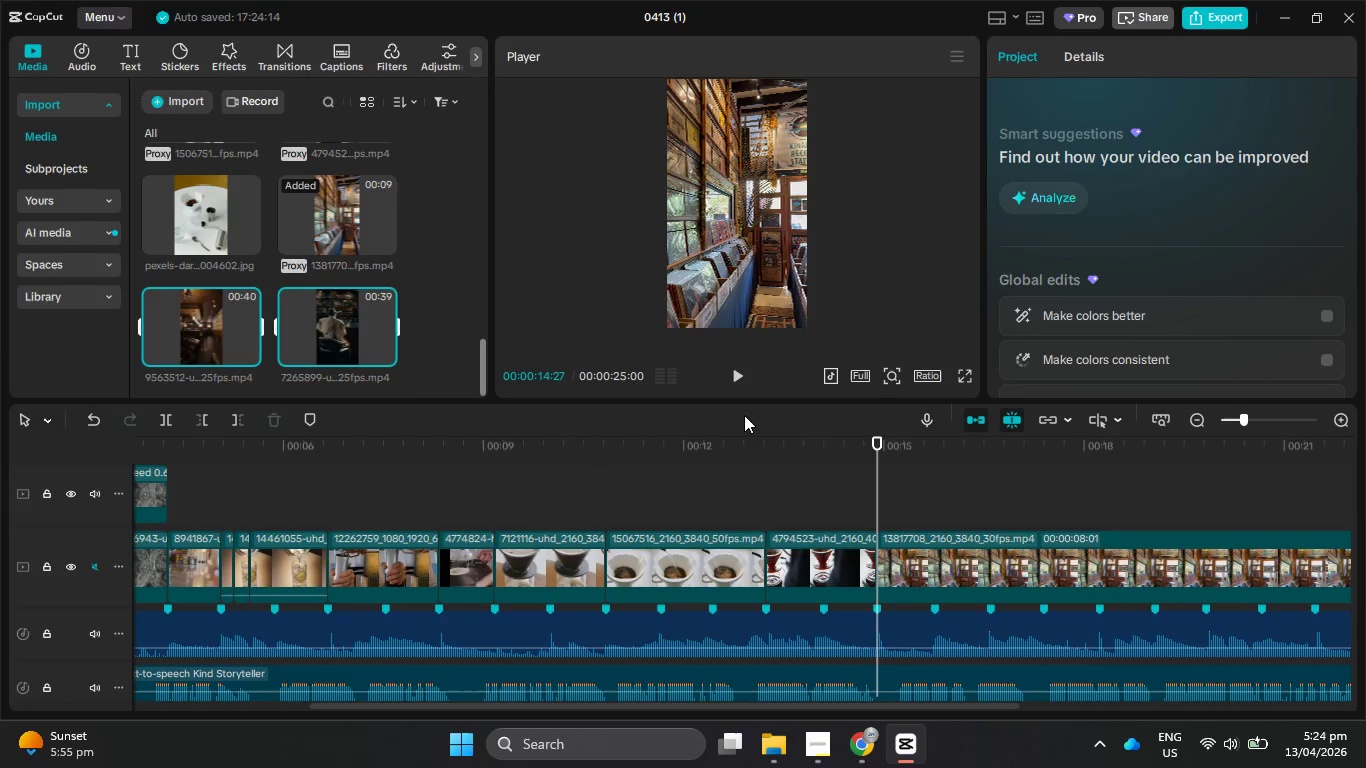 
left_click_drag(start_coordinate=[241, 326], to_coordinate=[884, 558])
 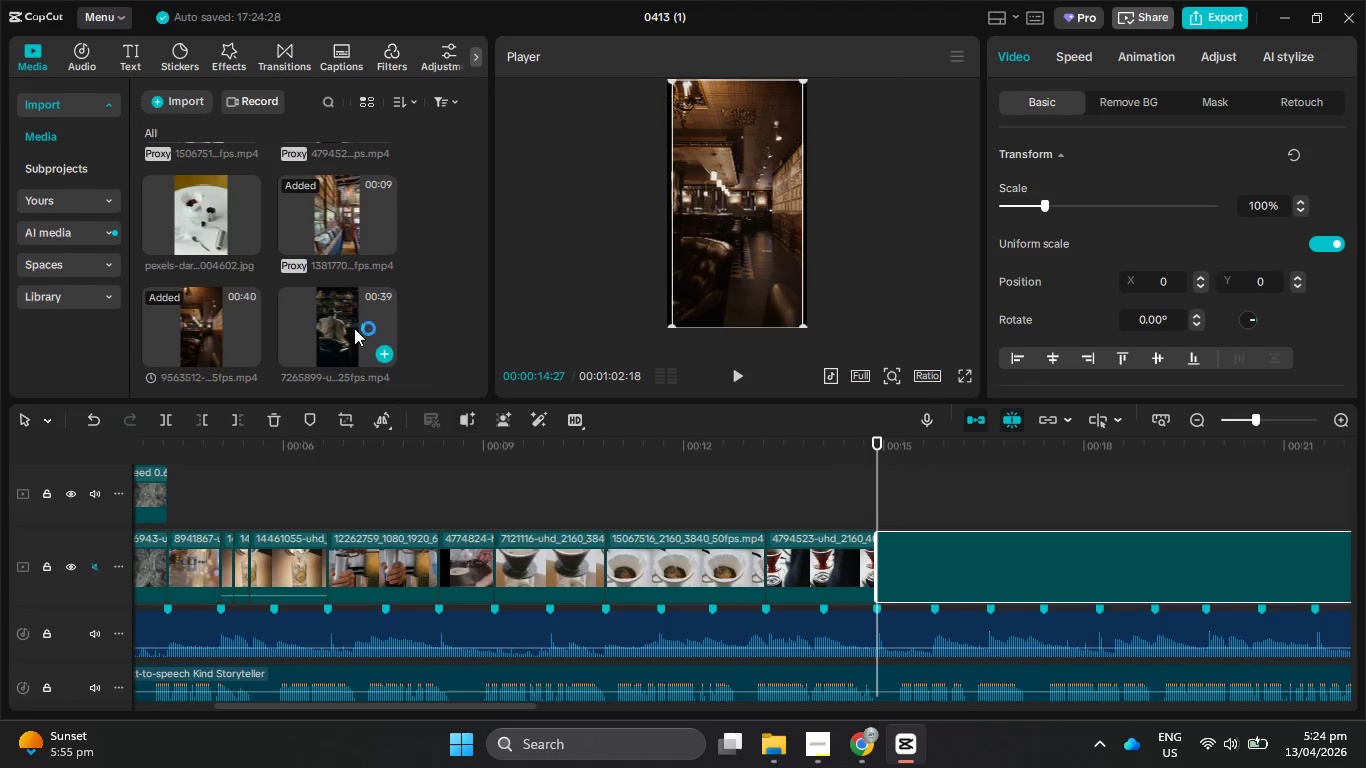 
left_click_drag(start_coordinate=[350, 326], to_coordinate=[875, 556])
 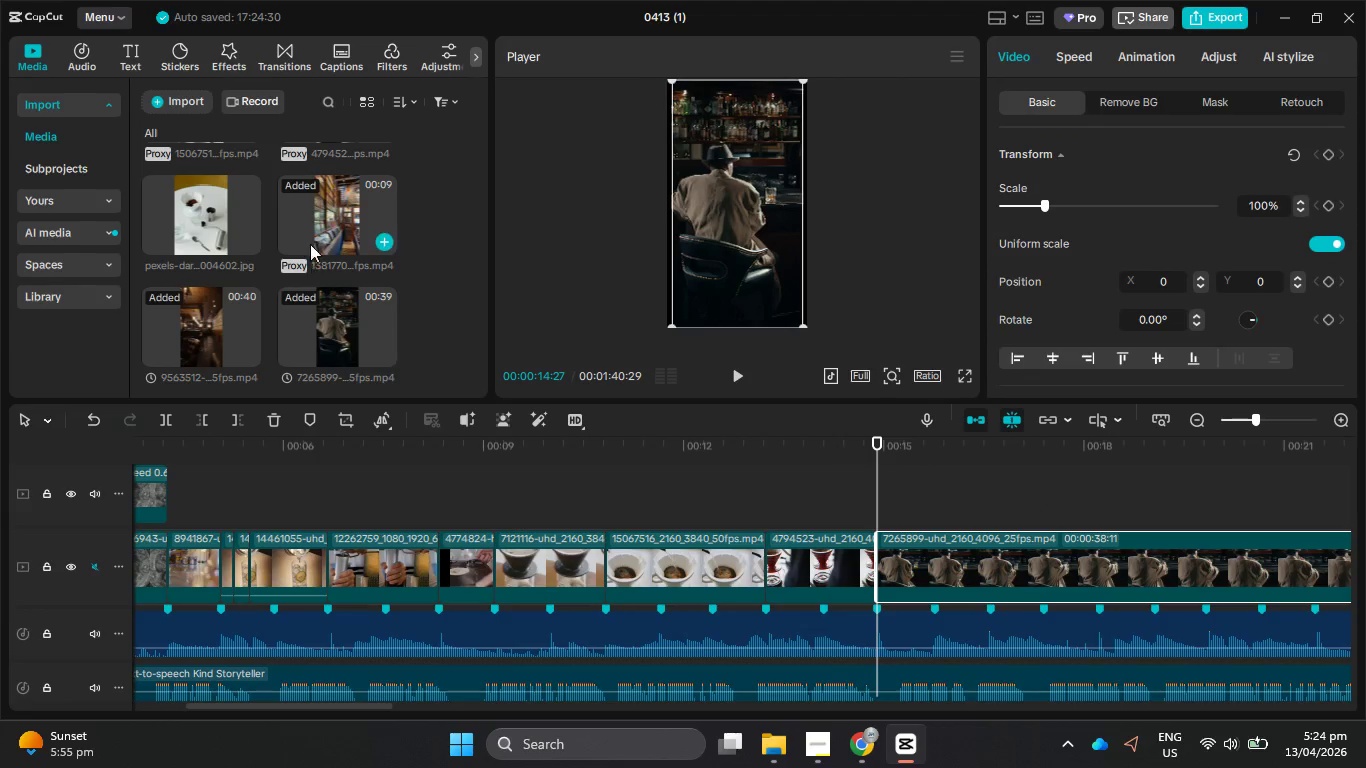 
left_click([279, 57])
 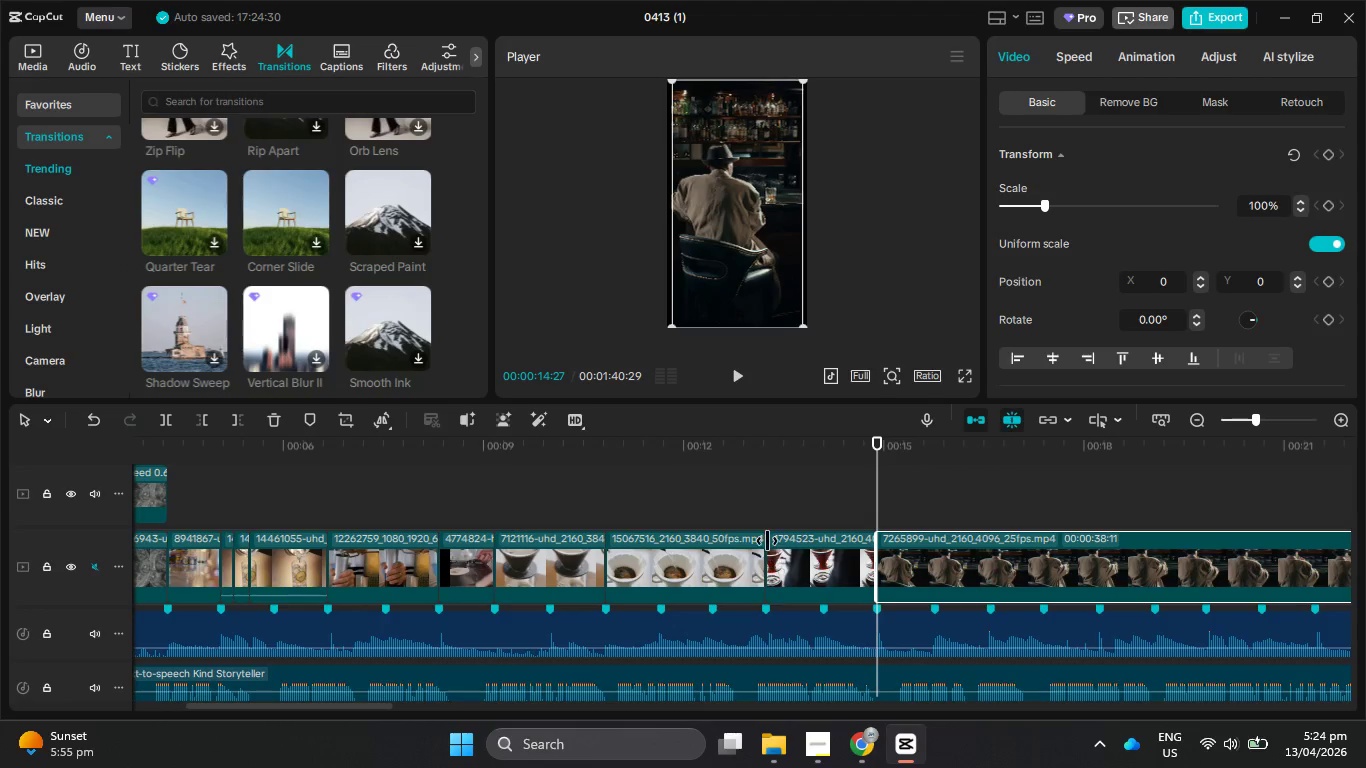 
wait(5.5)
 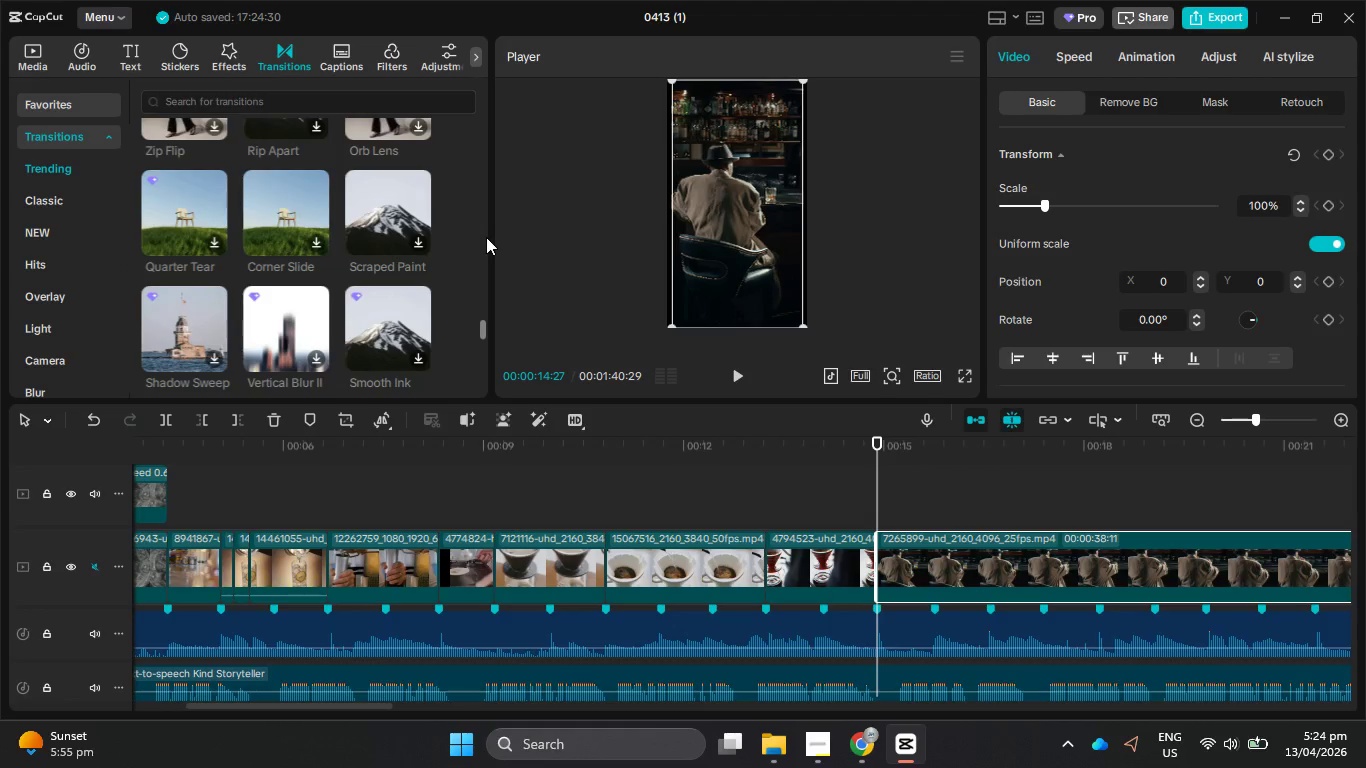 
left_click([827, 748])